 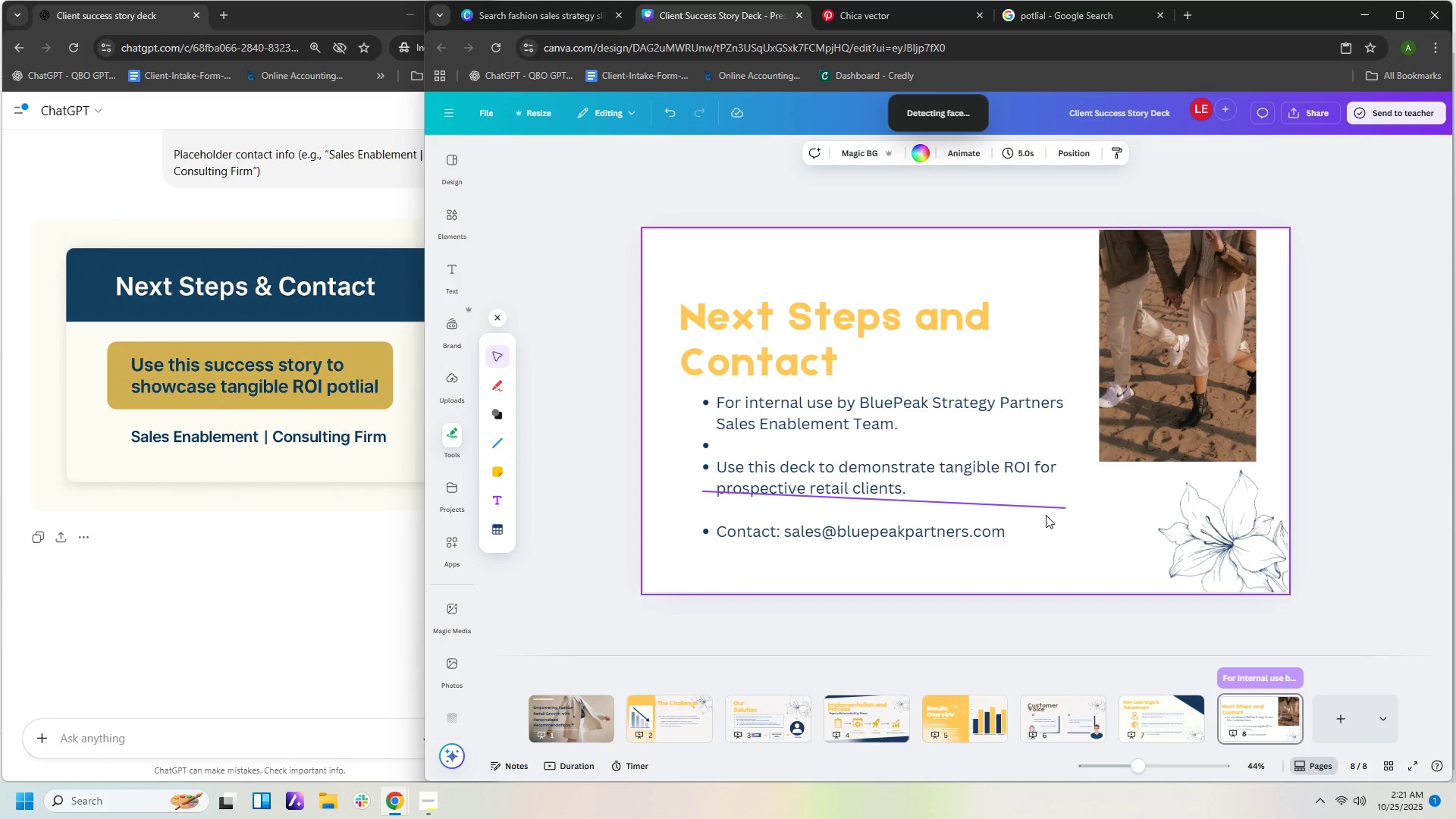 
left_click([1040, 507])
 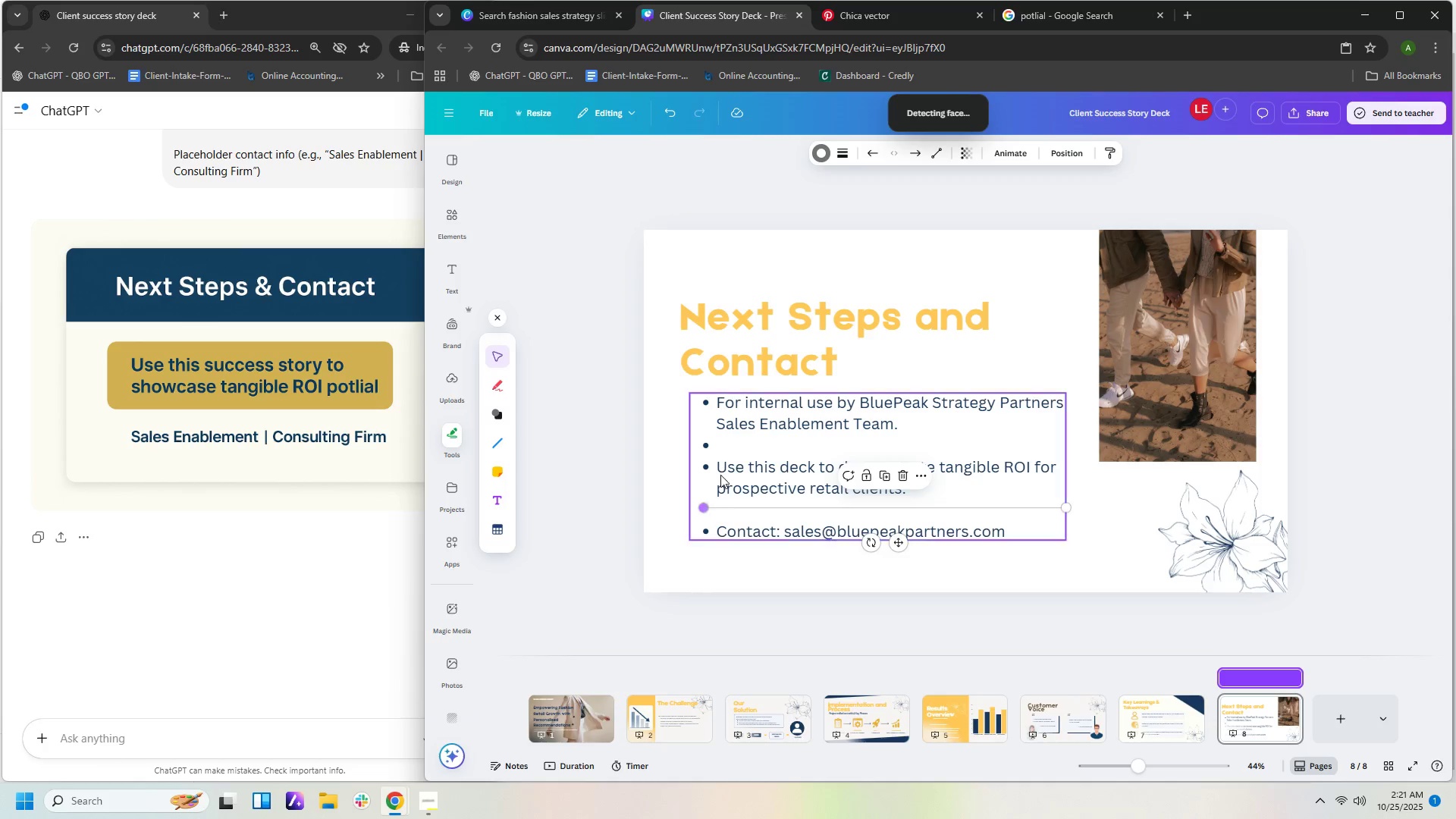 
double_click([717, 444])
 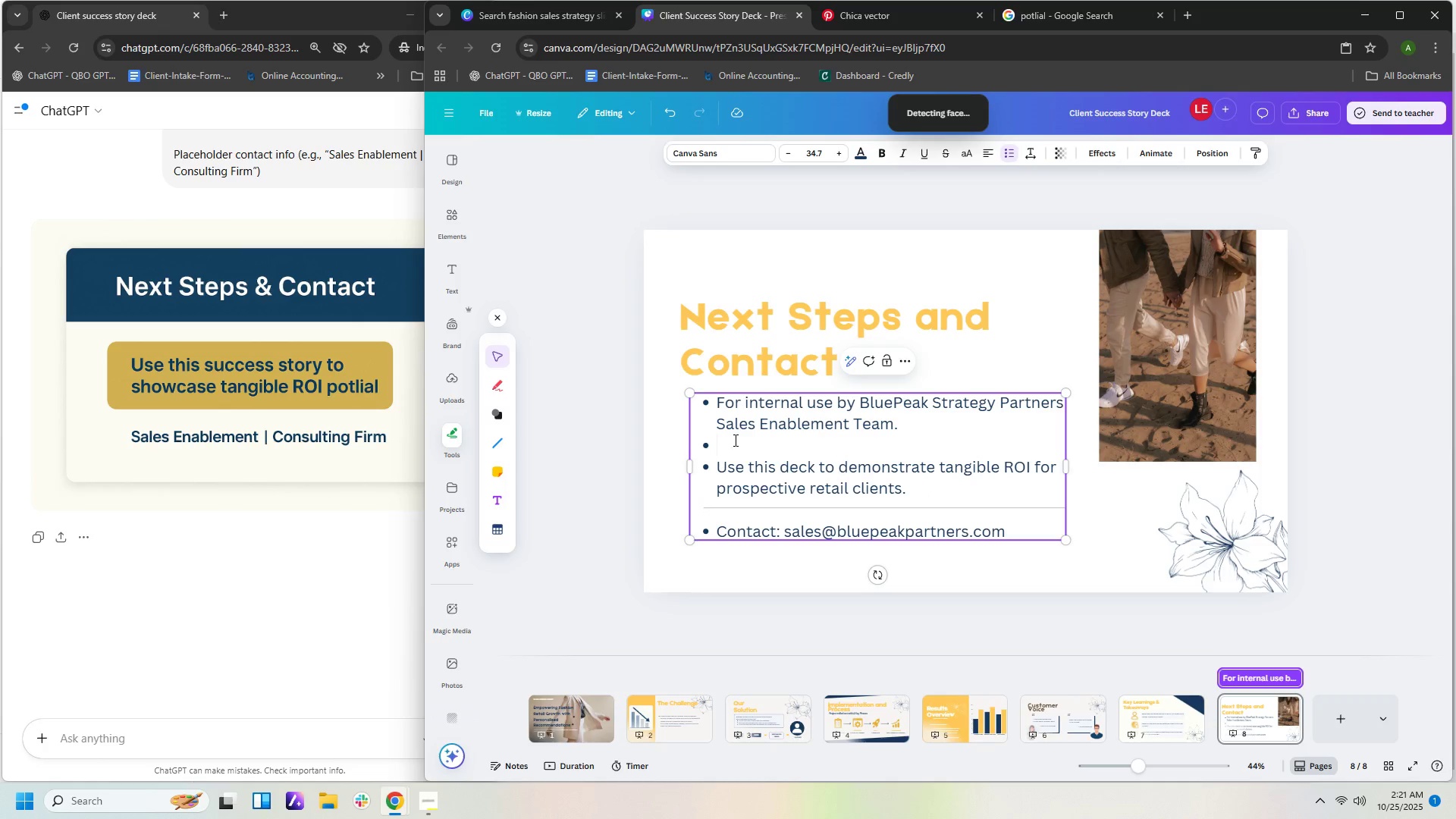 
key(Backspace)
 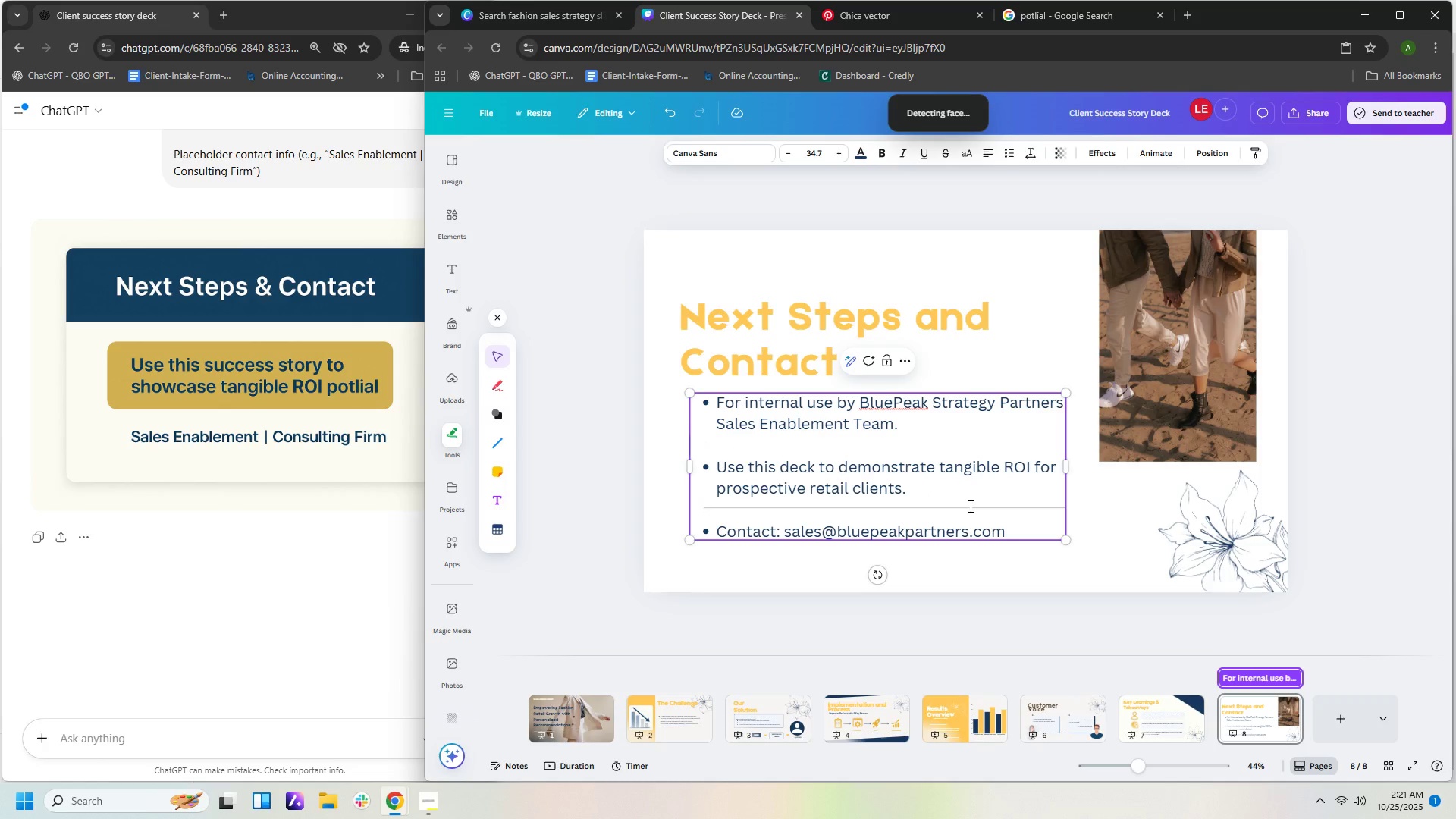 
left_click([983, 507])
 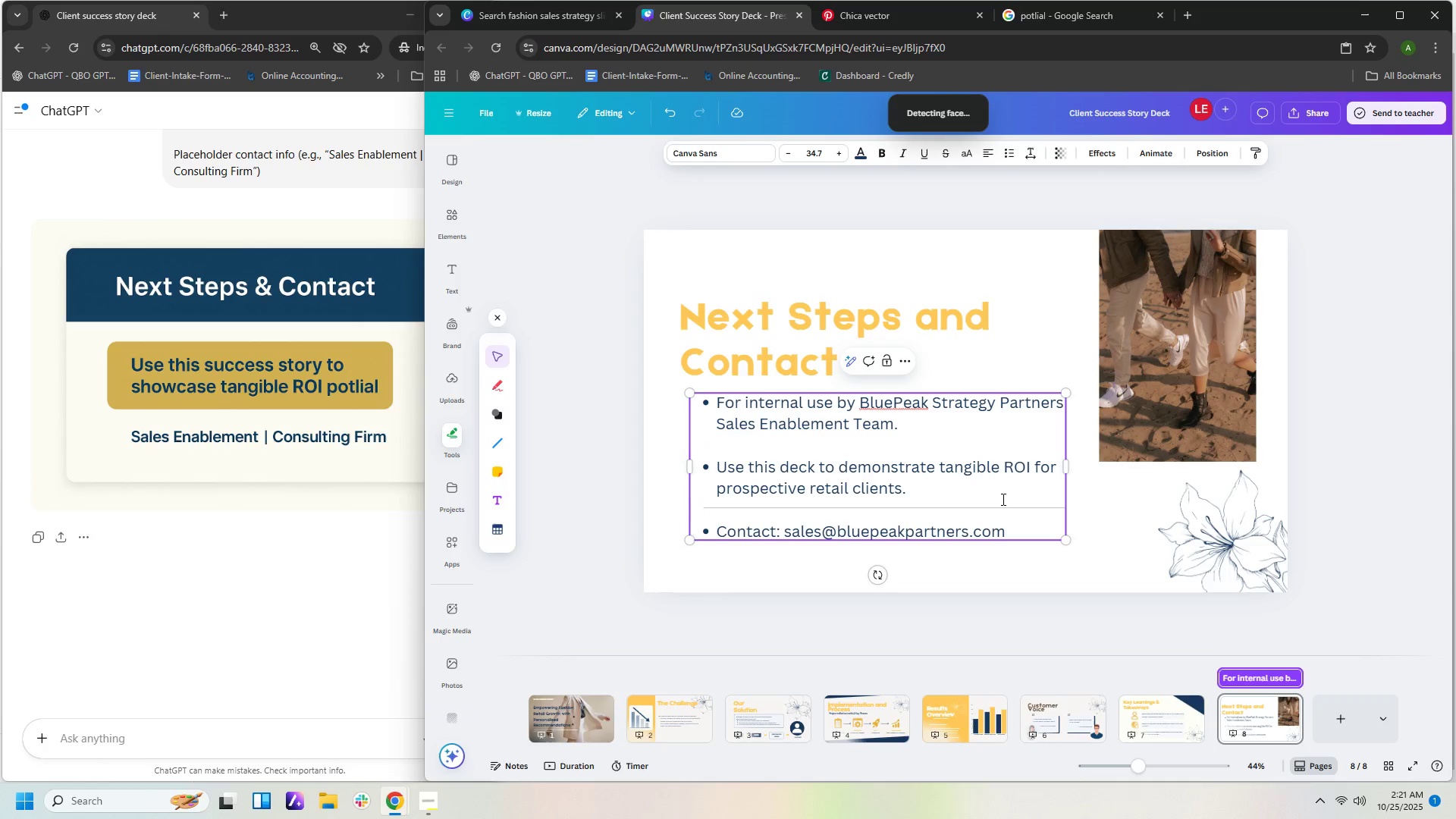 
left_click([1092, 507])
 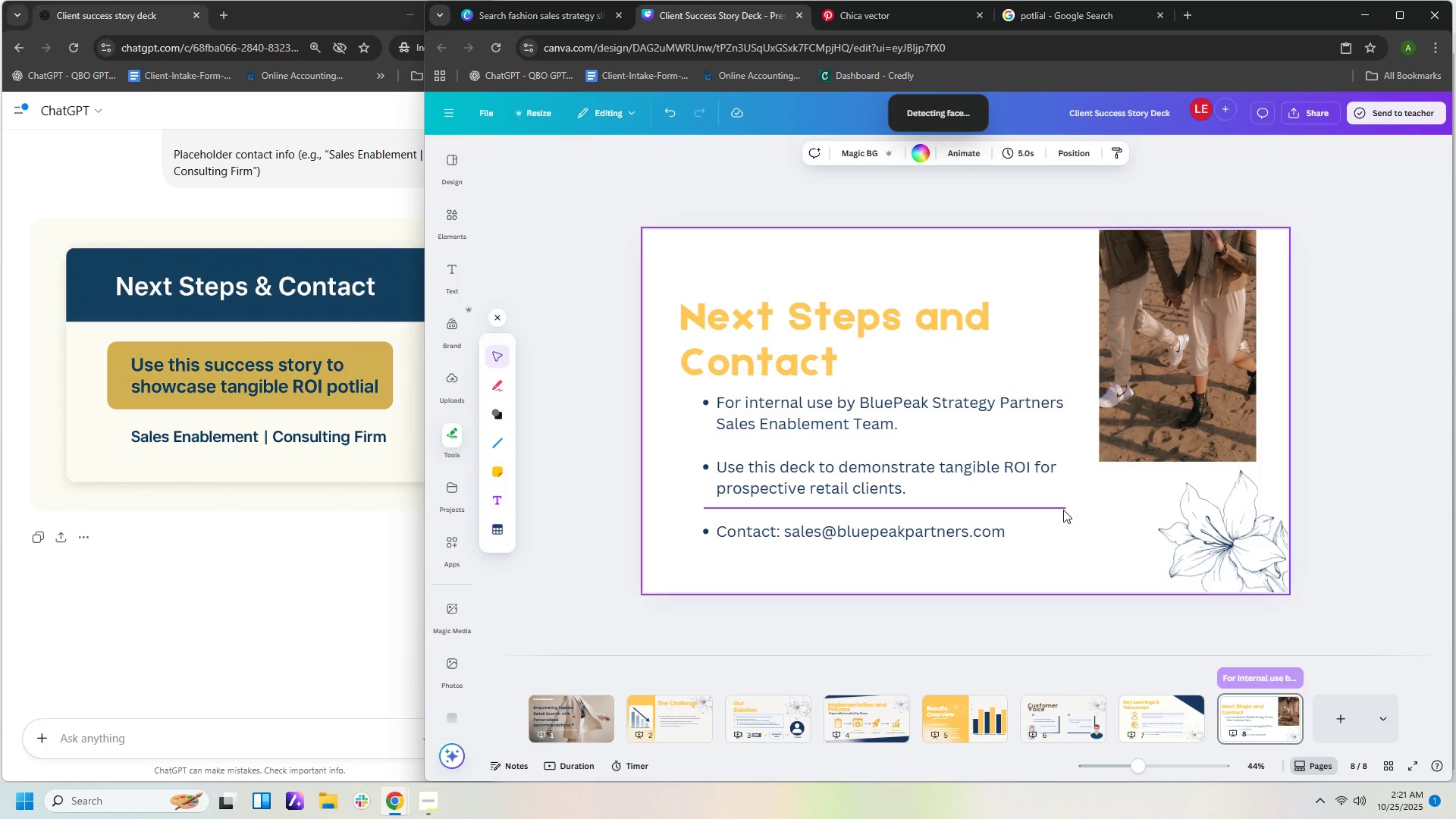 
left_click([1063, 510])
 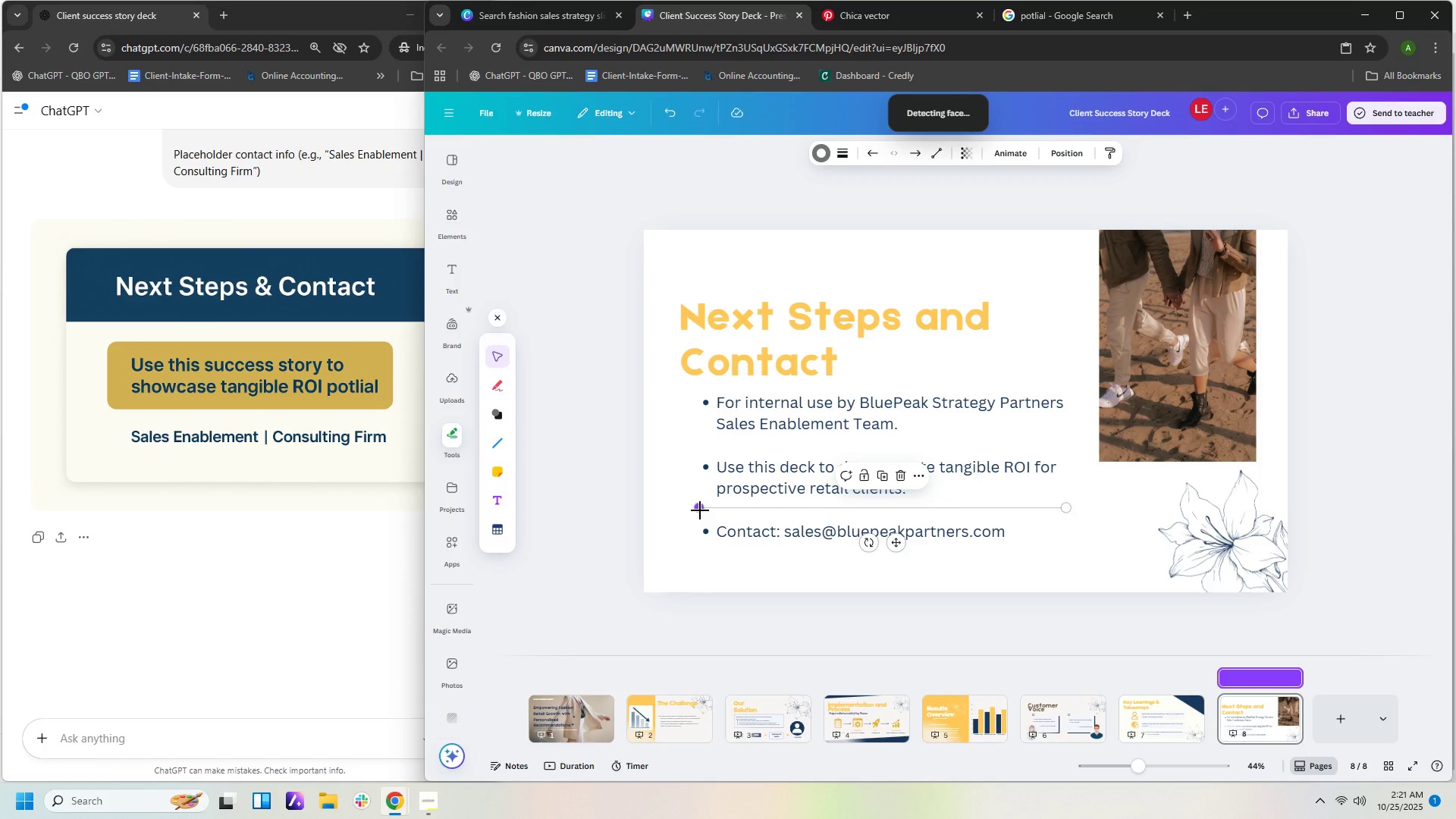 
key(Control+C)
 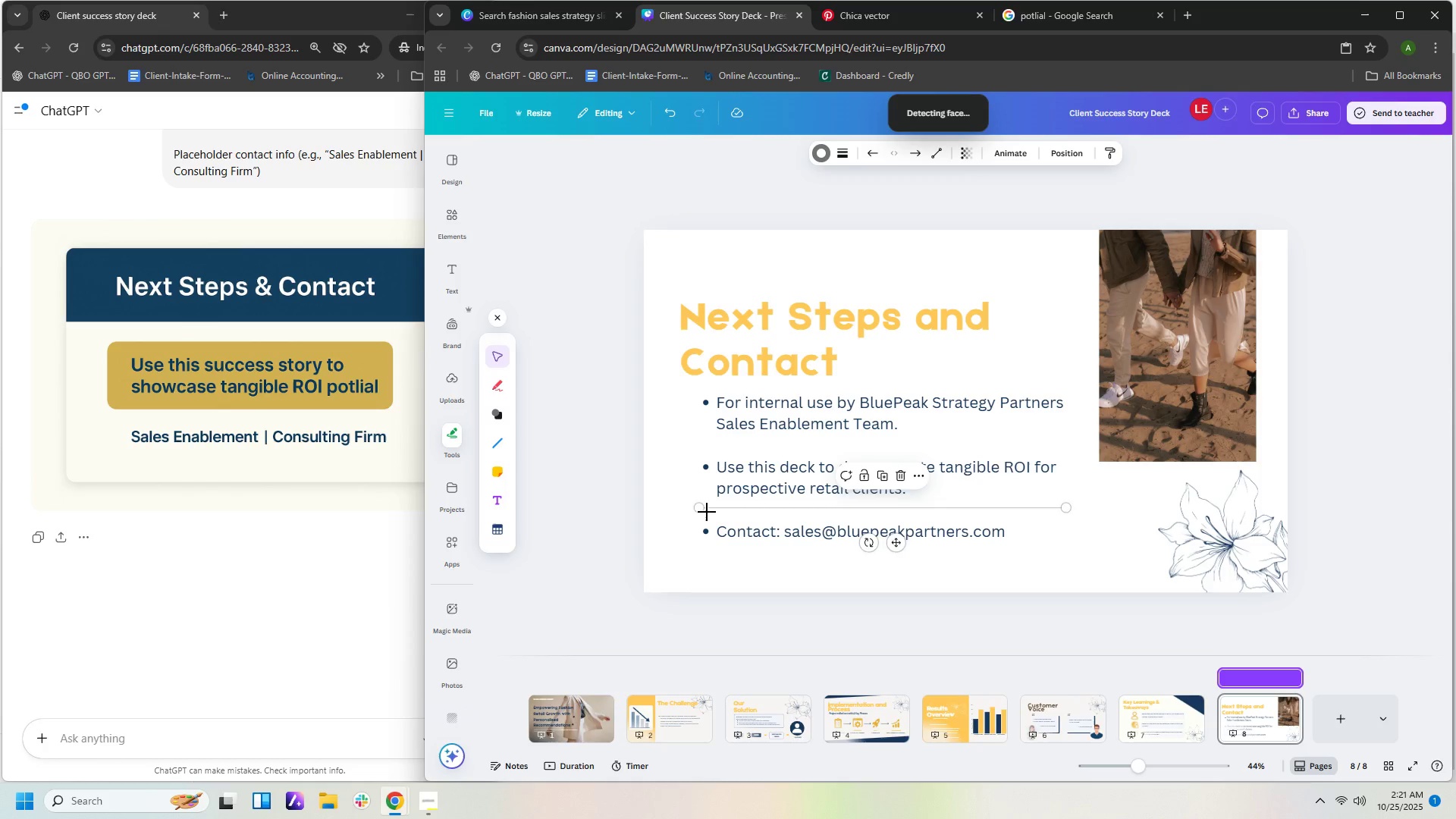 
key(Control+V)
 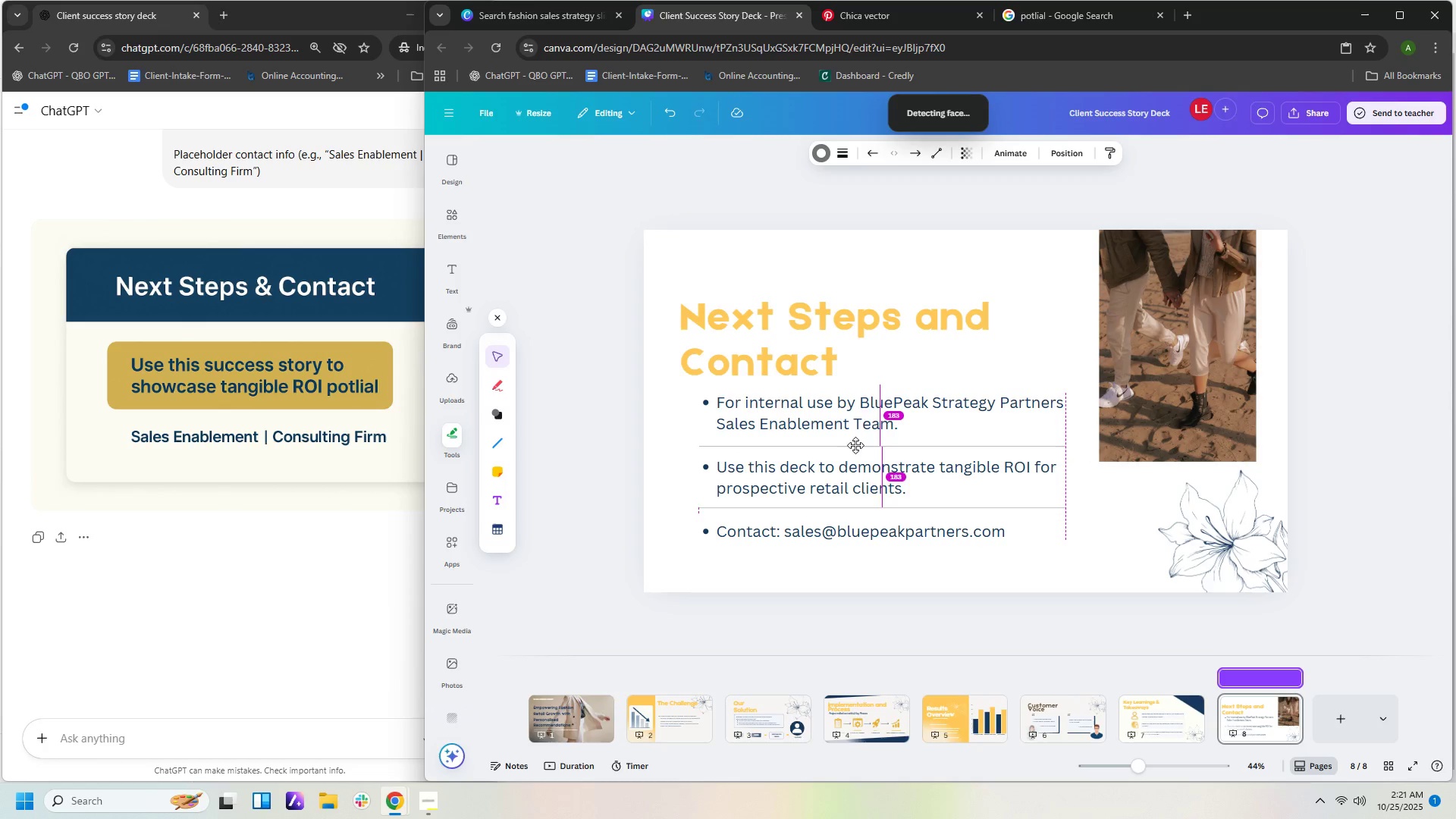 
left_click([1009, 581])
 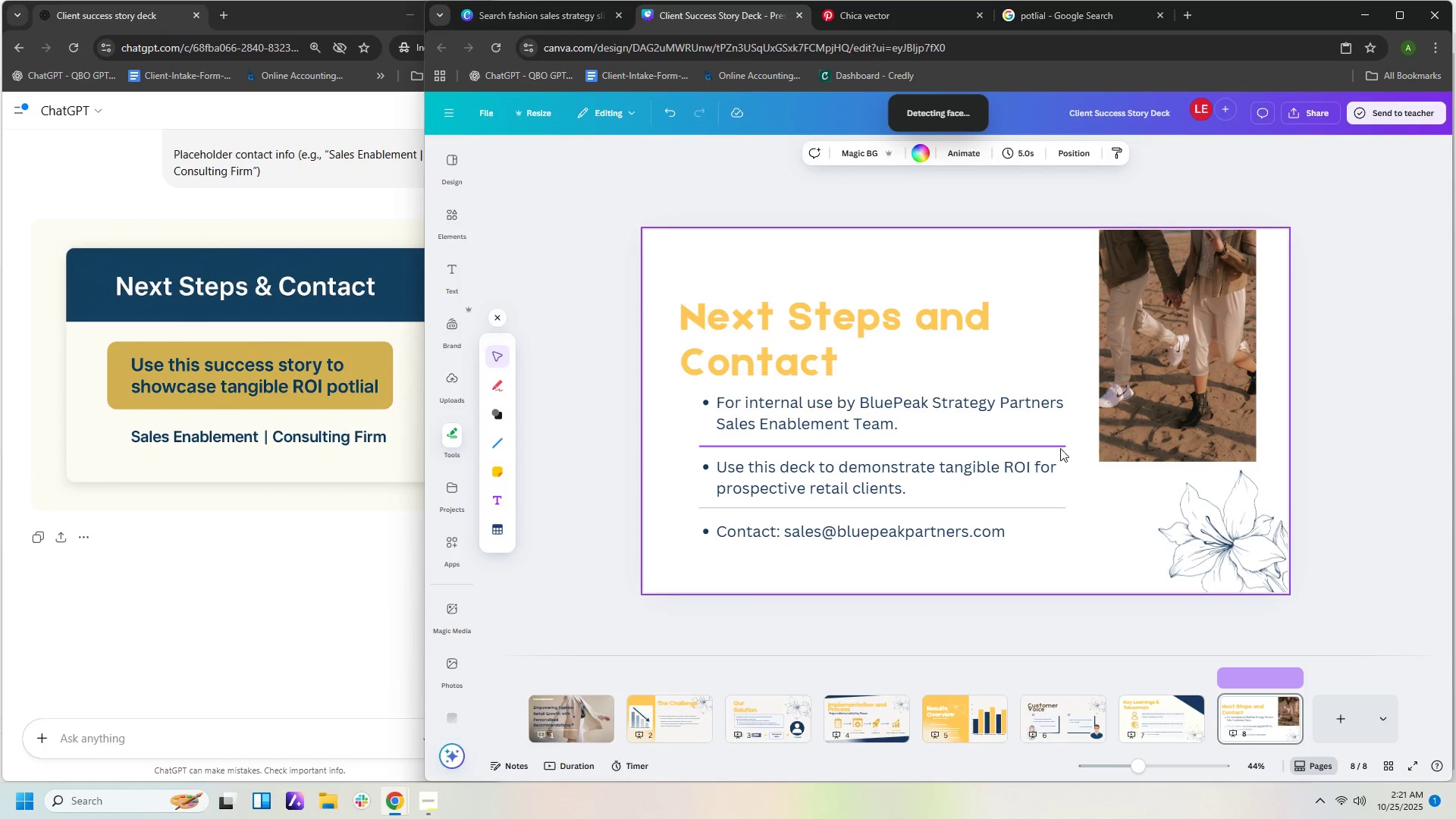 
left_click([1048, 507])
 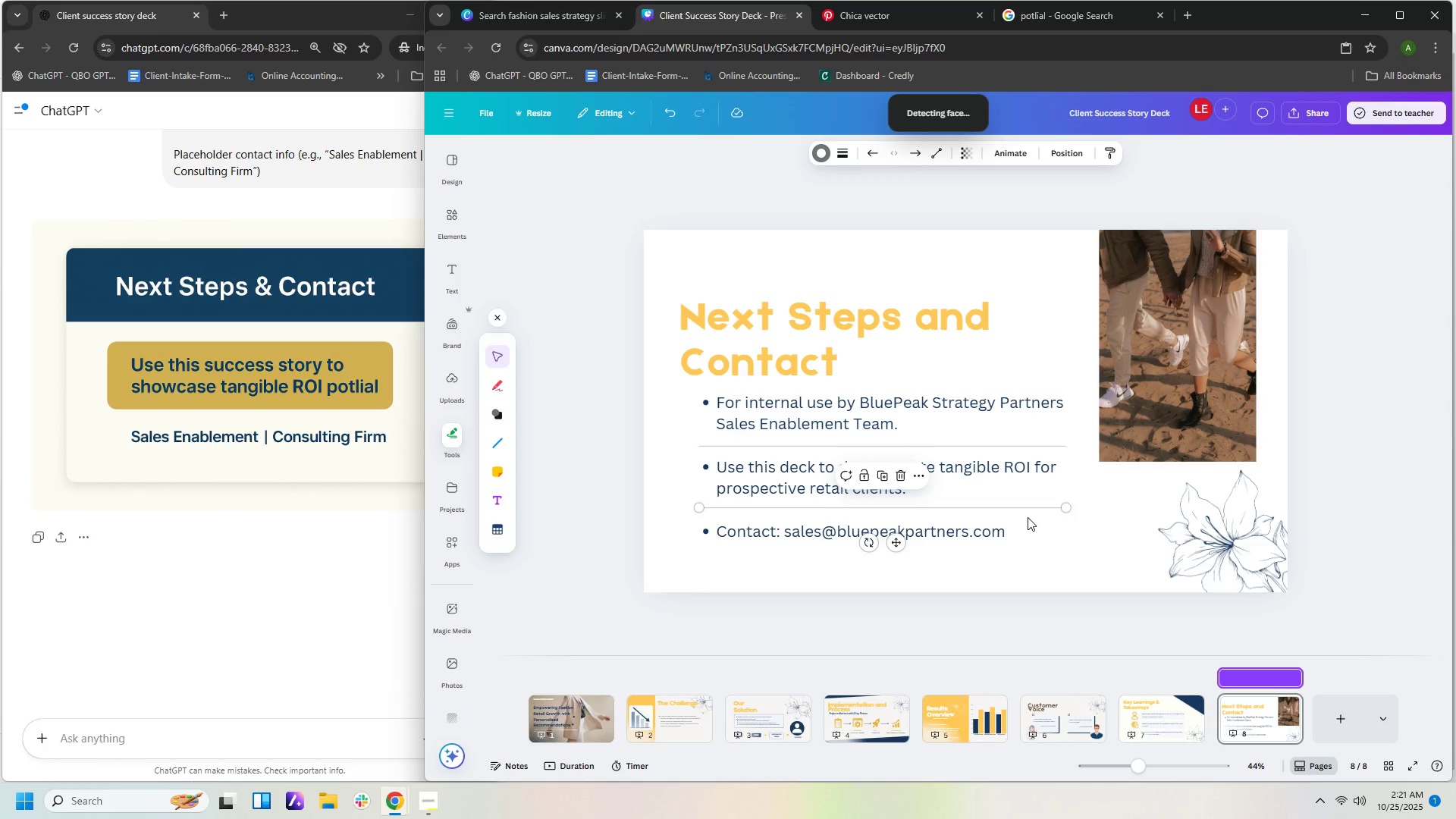 
key(ArrowRight)
 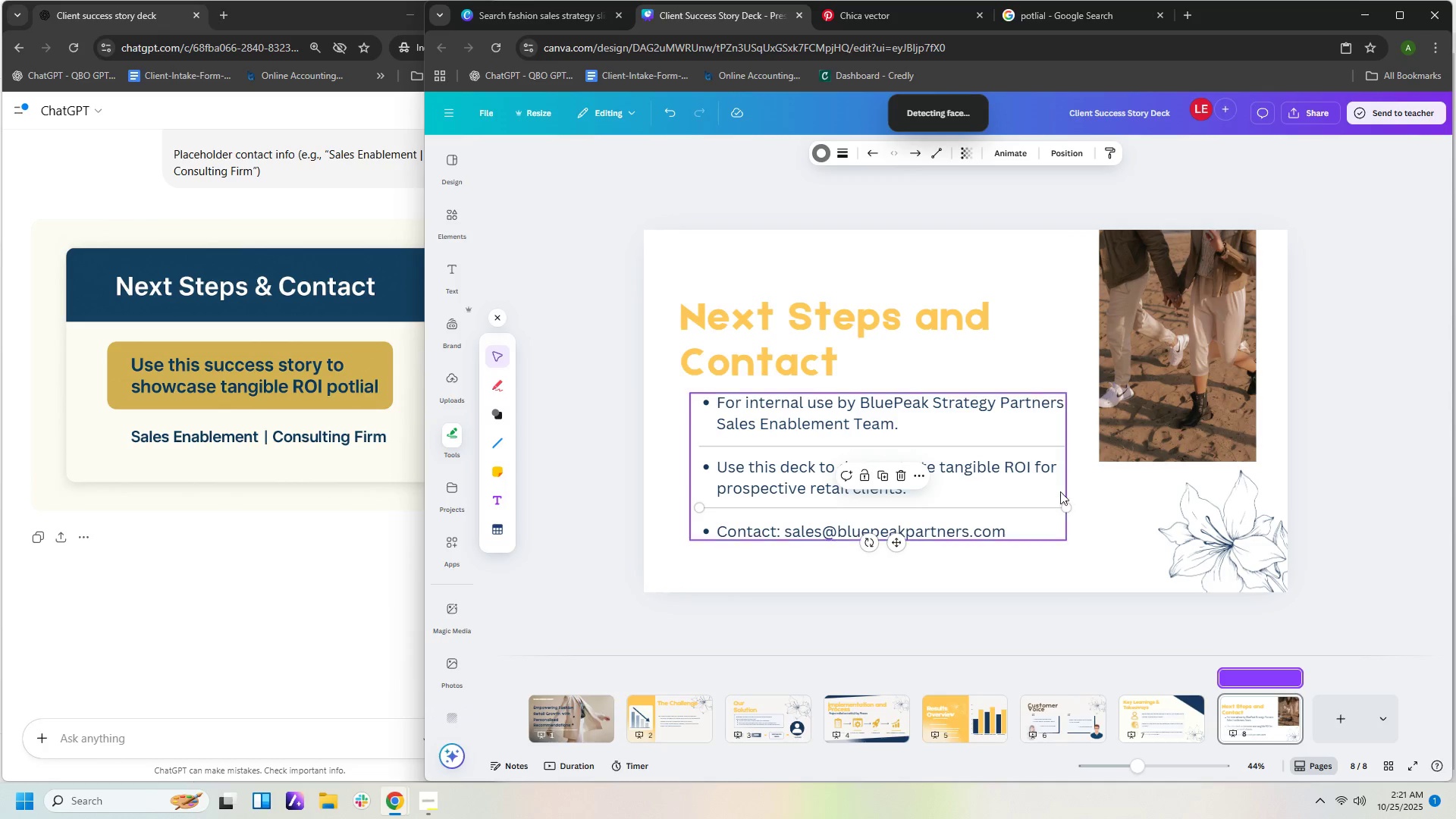 
left_click([1059, 582])
 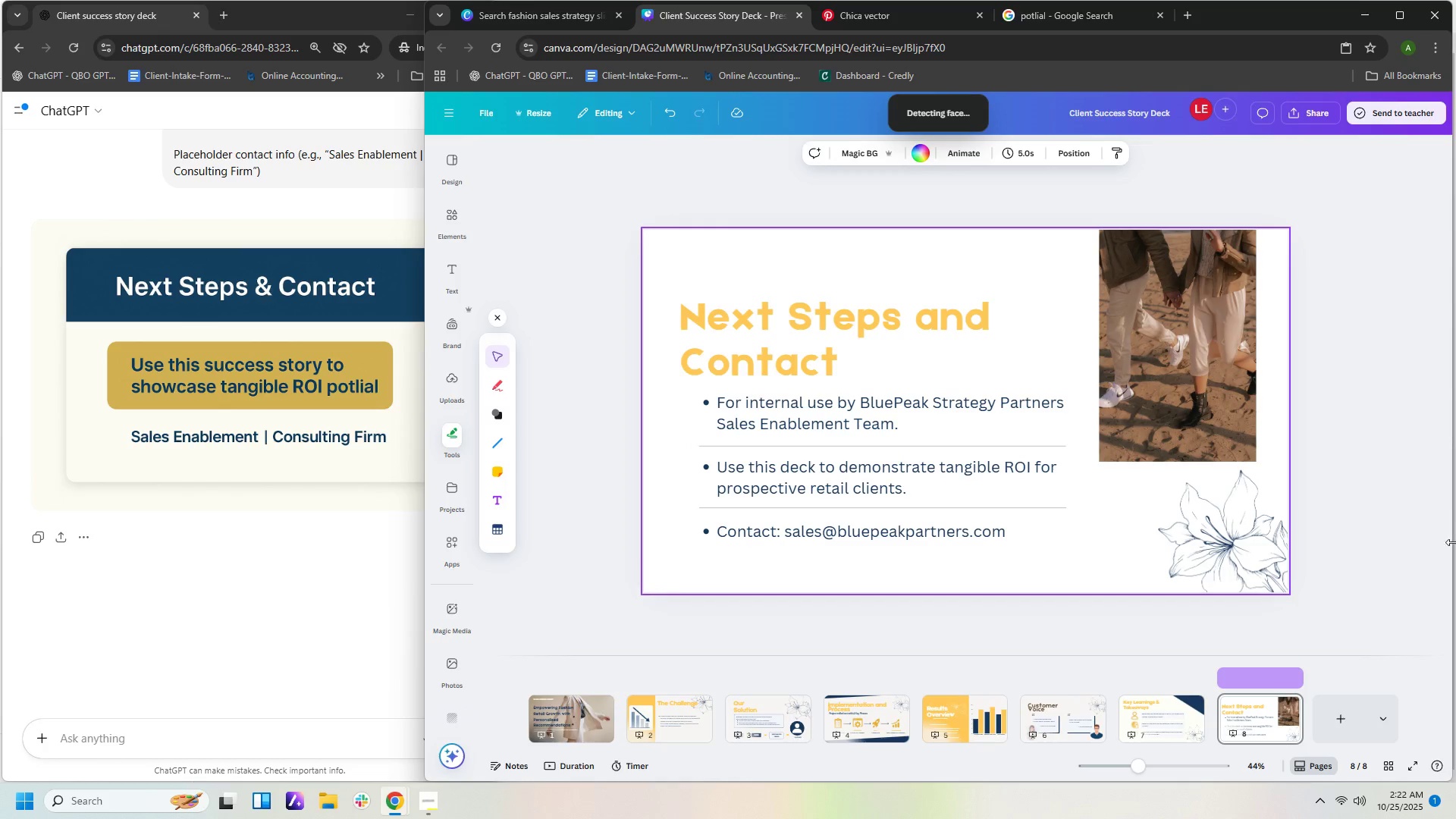 
wait(24.23)
 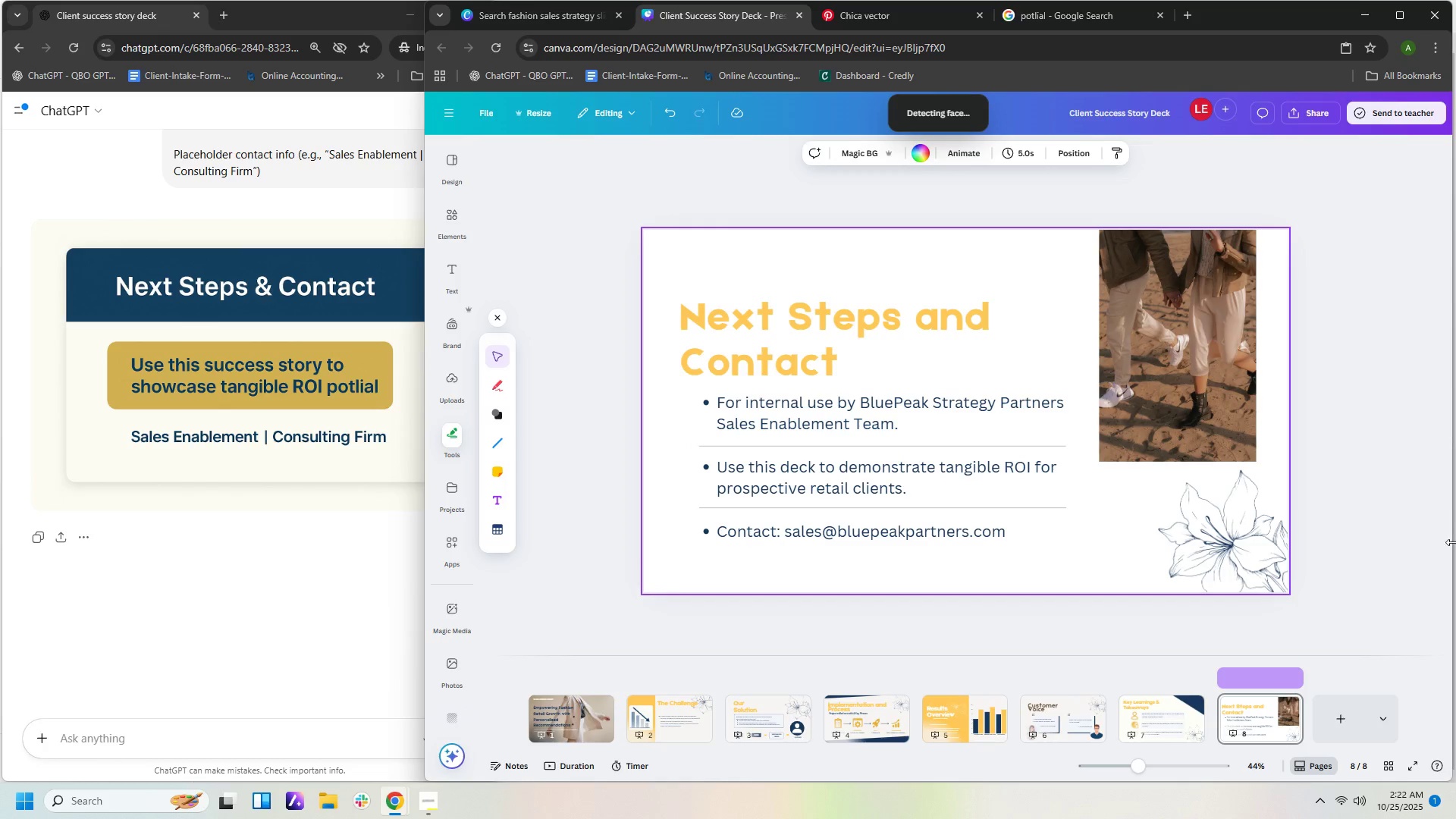 
left_click([545, 722])
 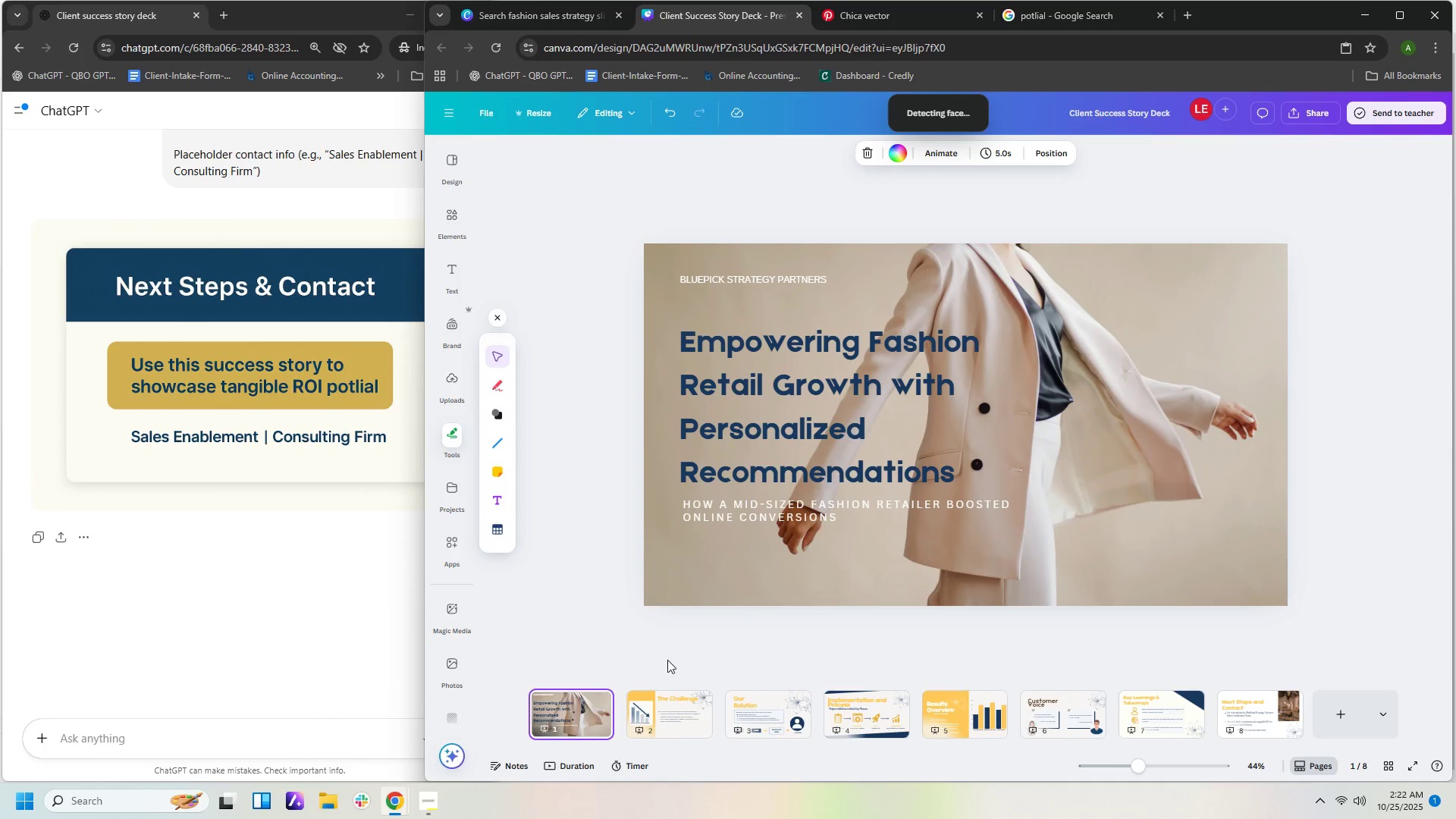 
left_click([657, 726])
 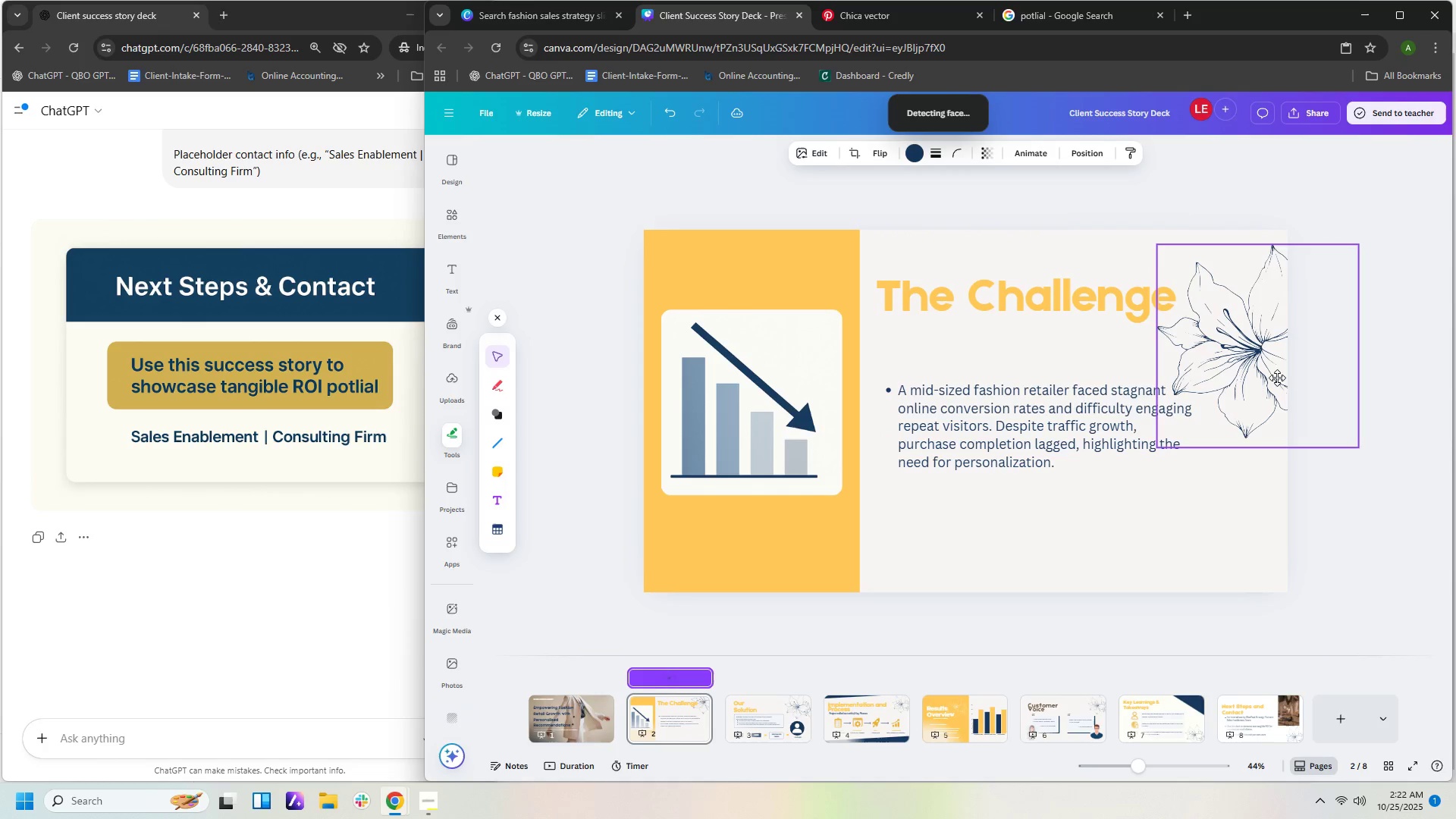 
wait(7.28)
 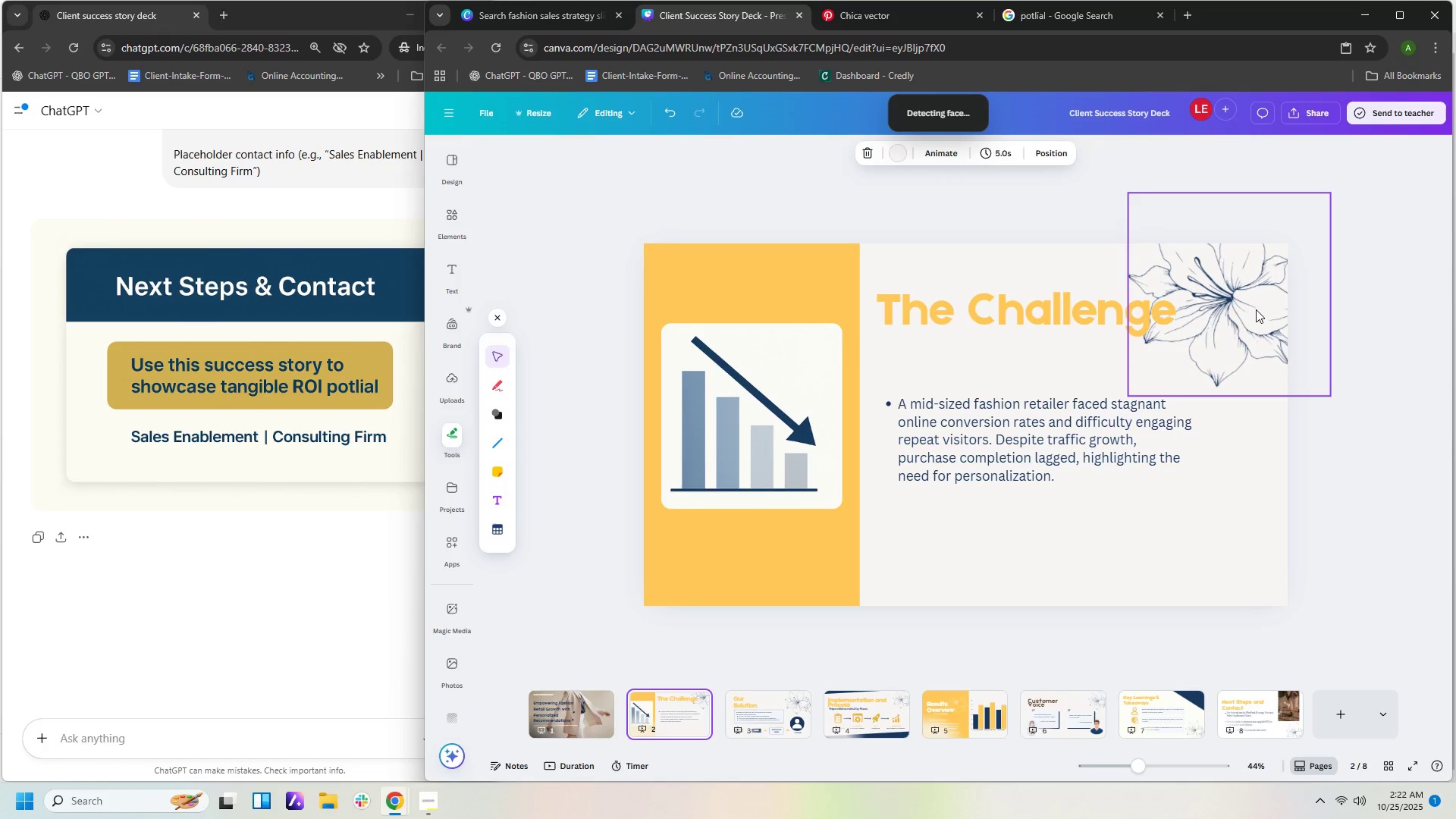 
left_click([1375, 496])
 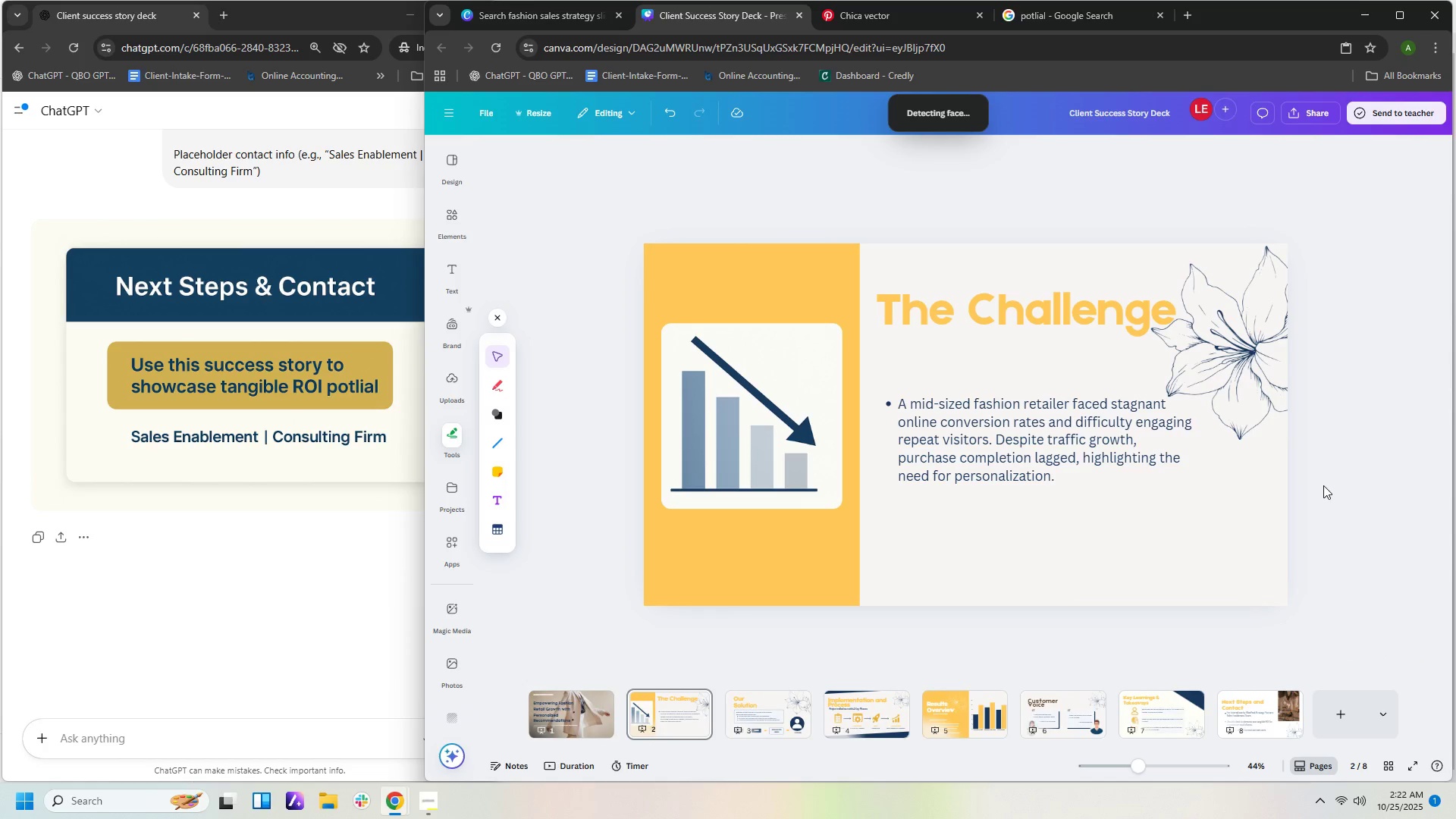 
wait(10.95)
 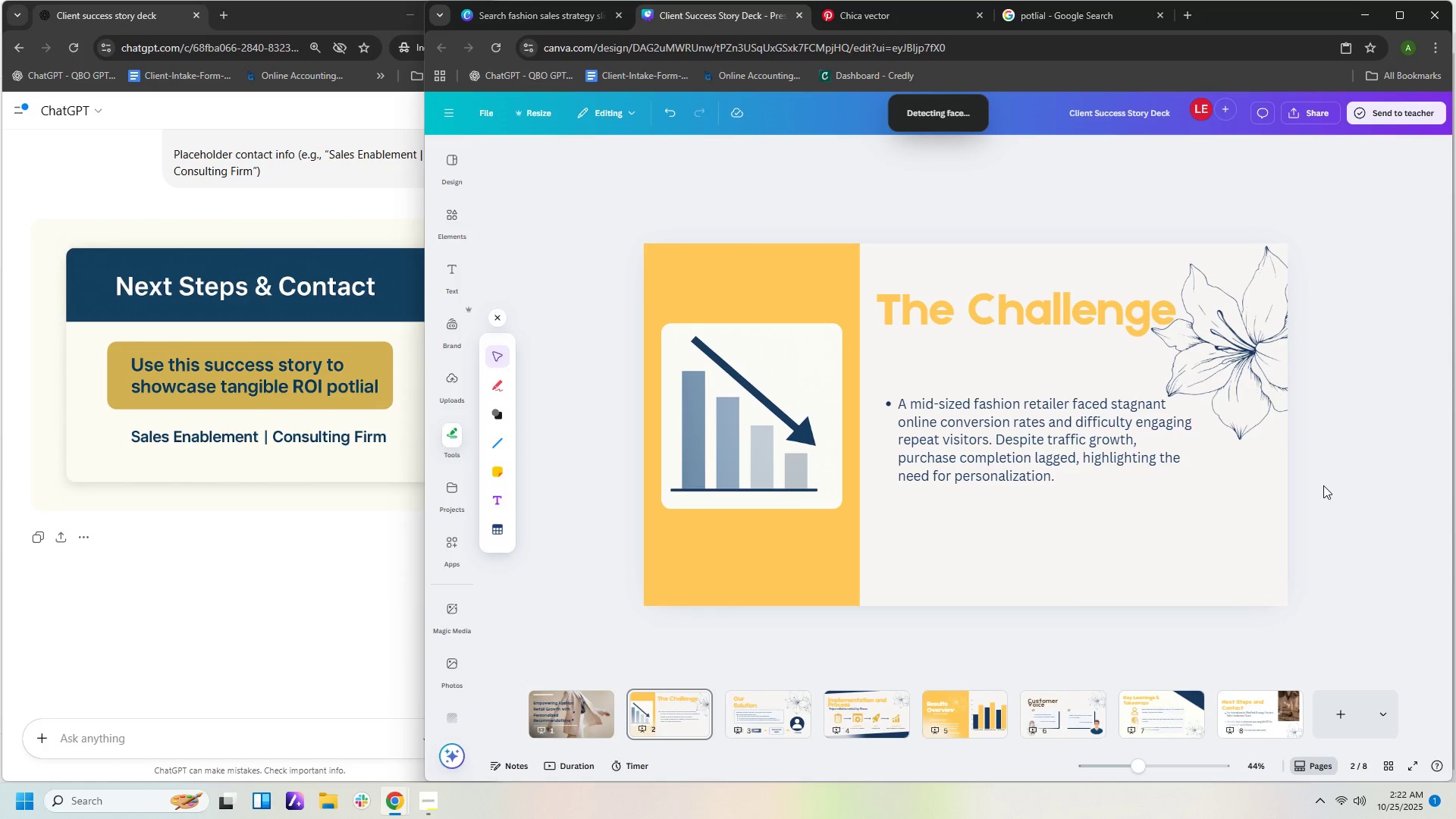 
left_click([969, 155])
 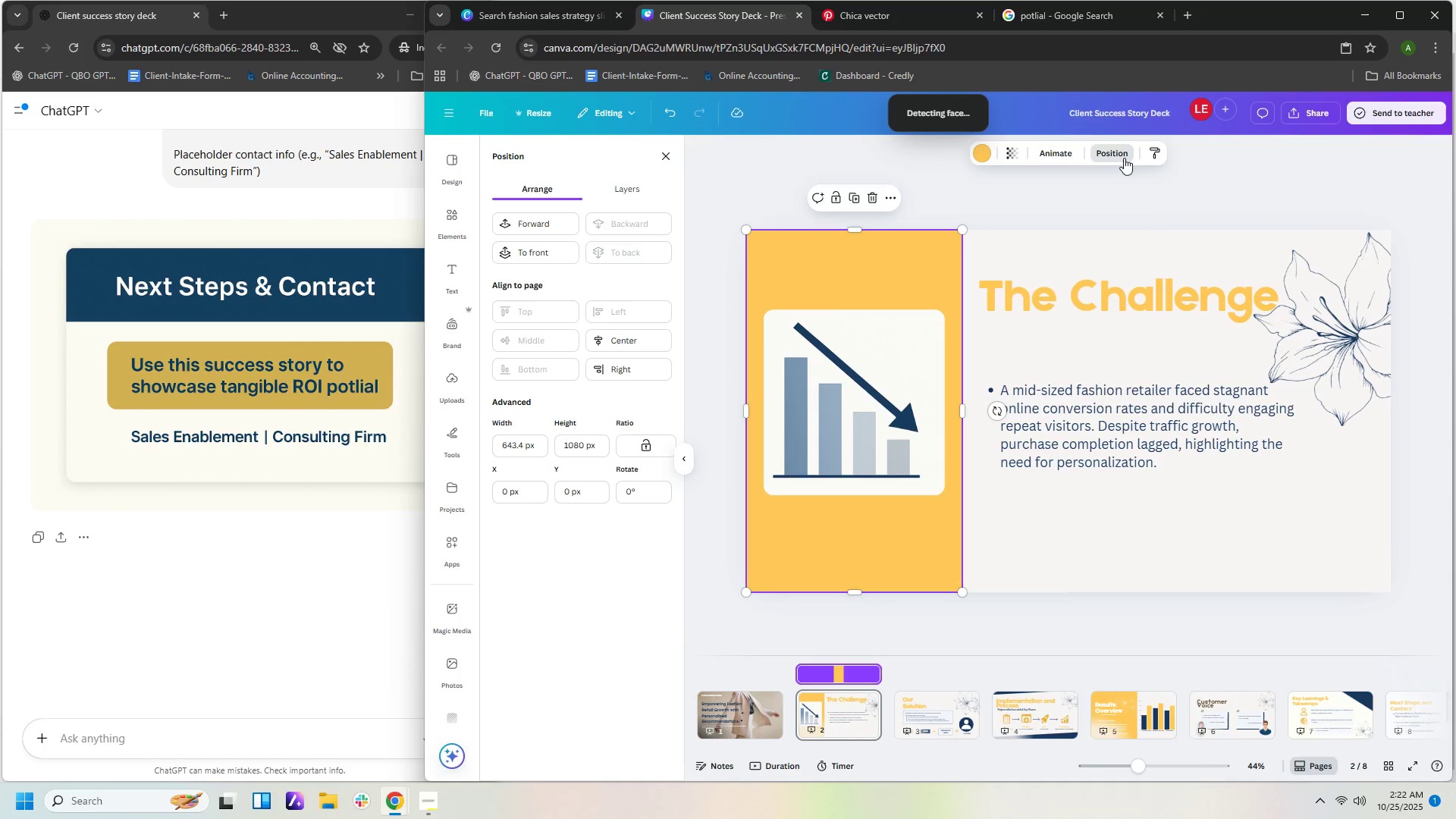 
left_click([1016, 153])
 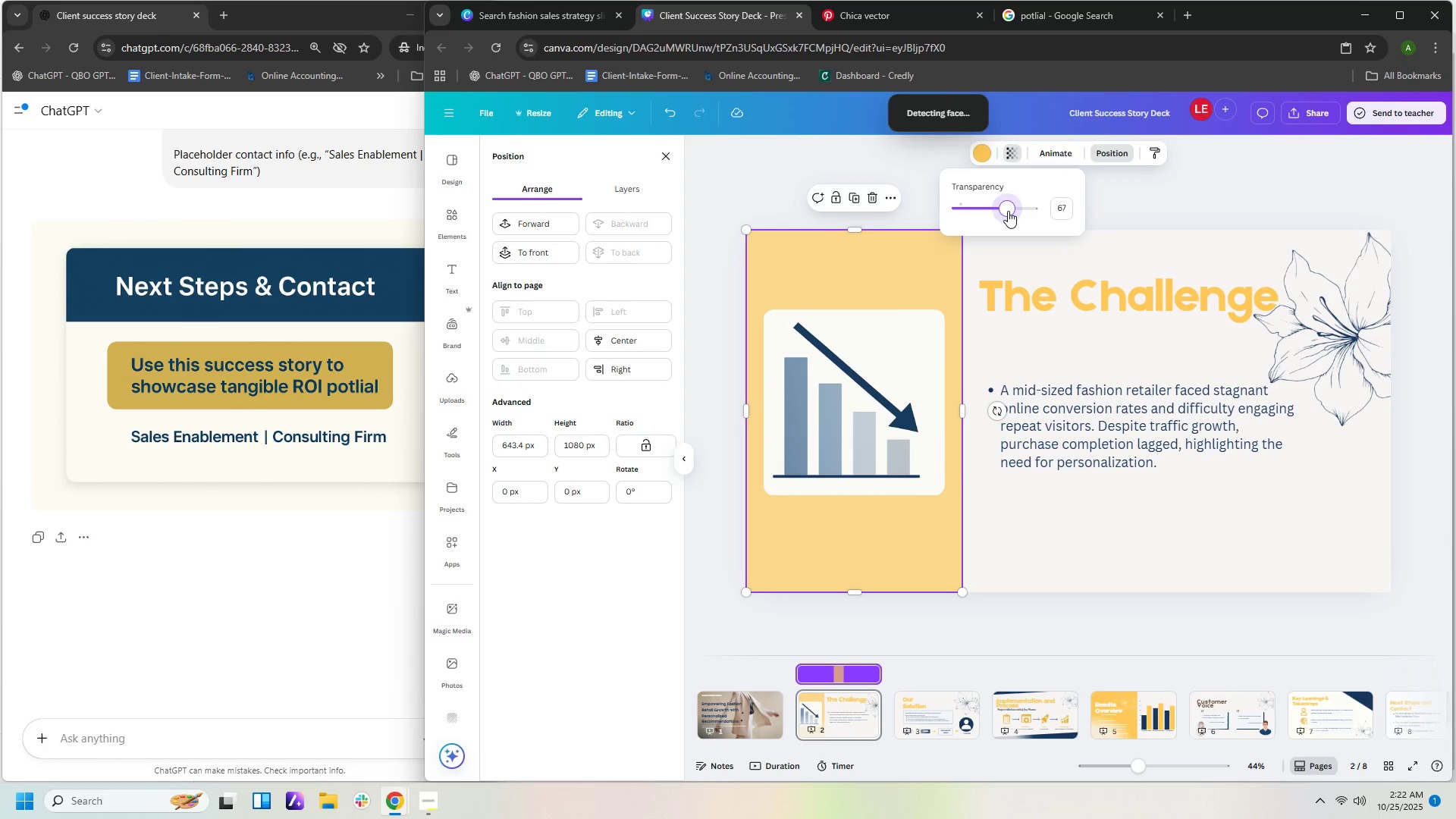 
wait(8.47)
 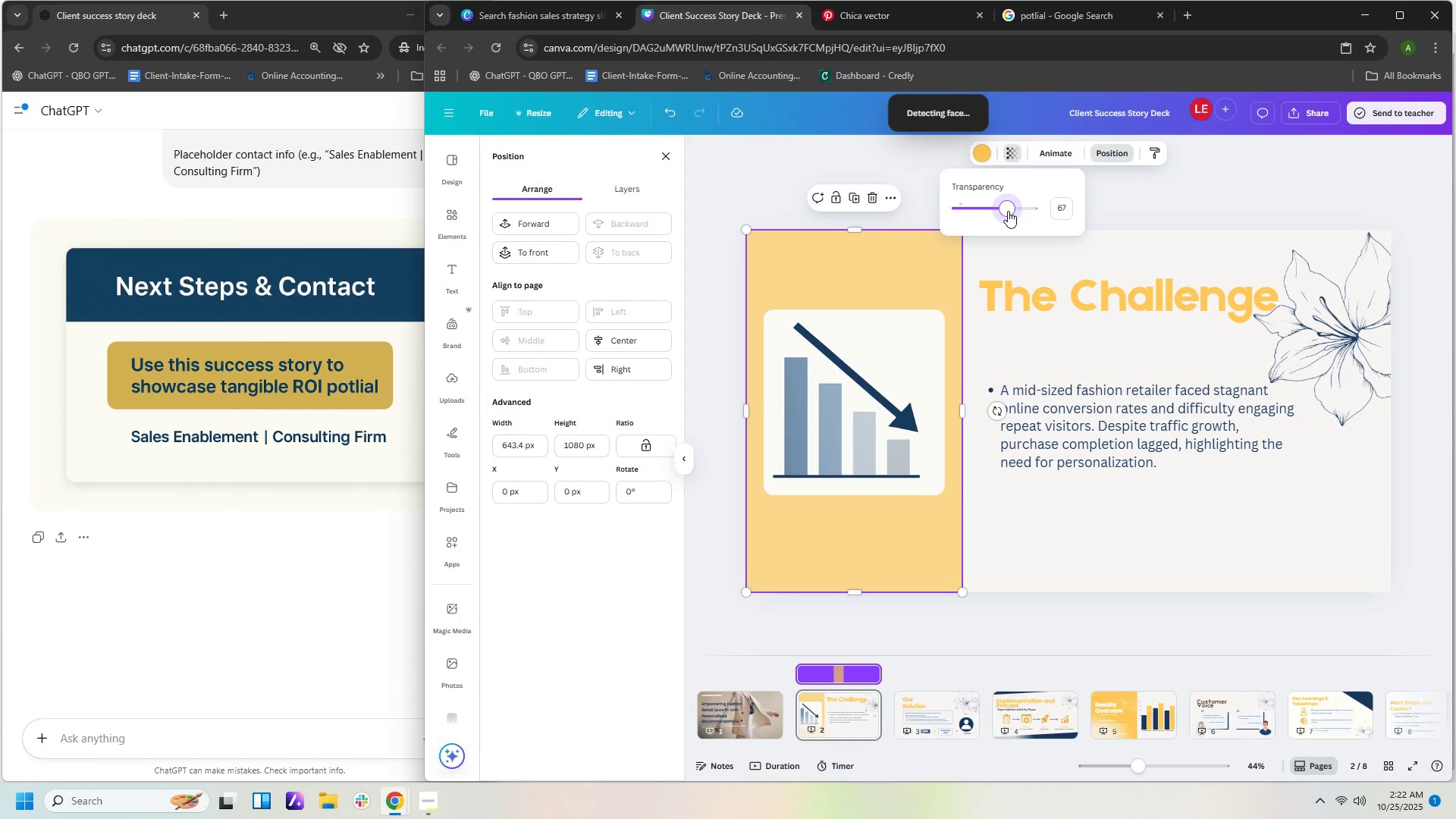 
left_click([1138, 221])
 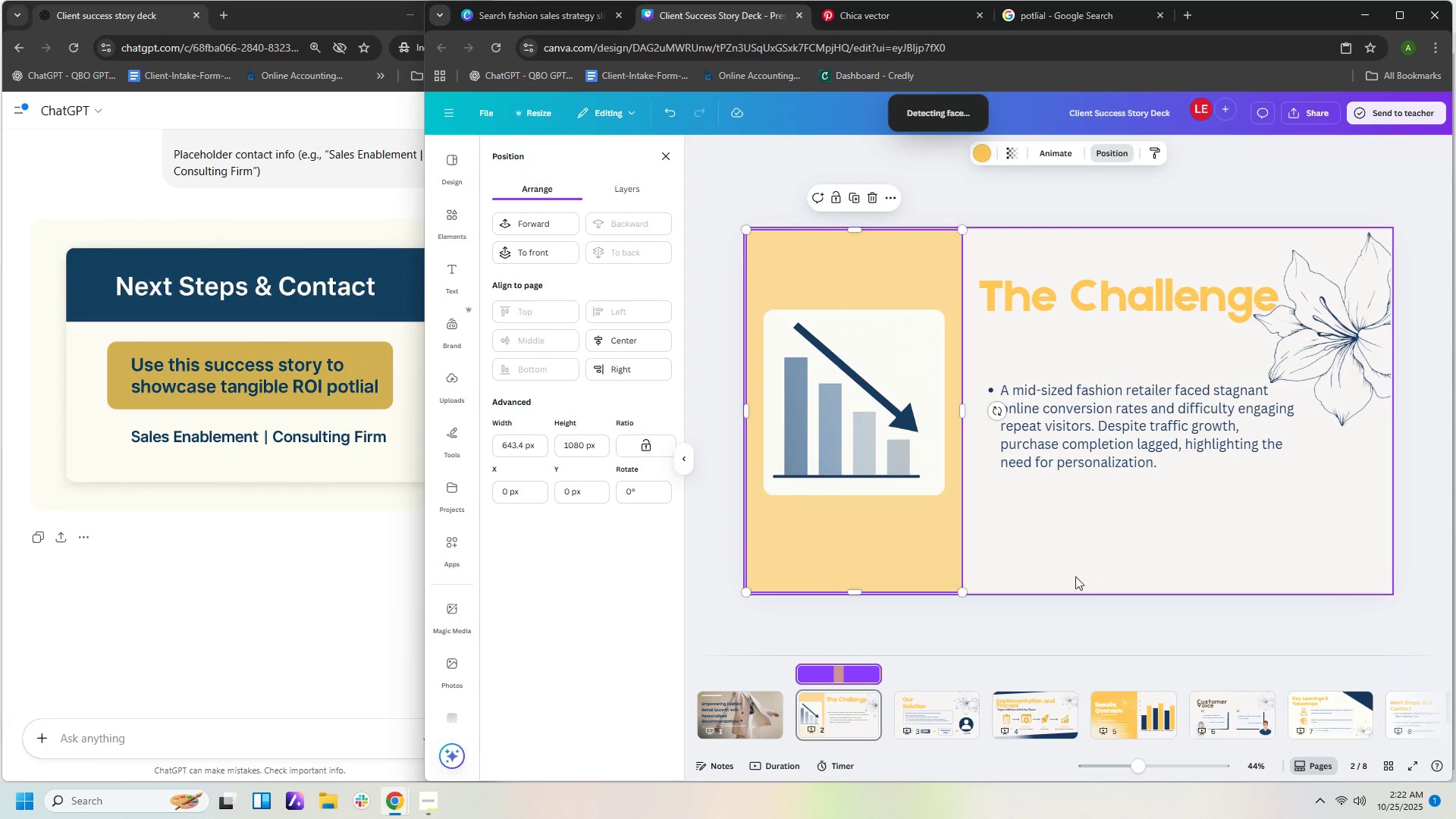 
left_click([1119, 718])
 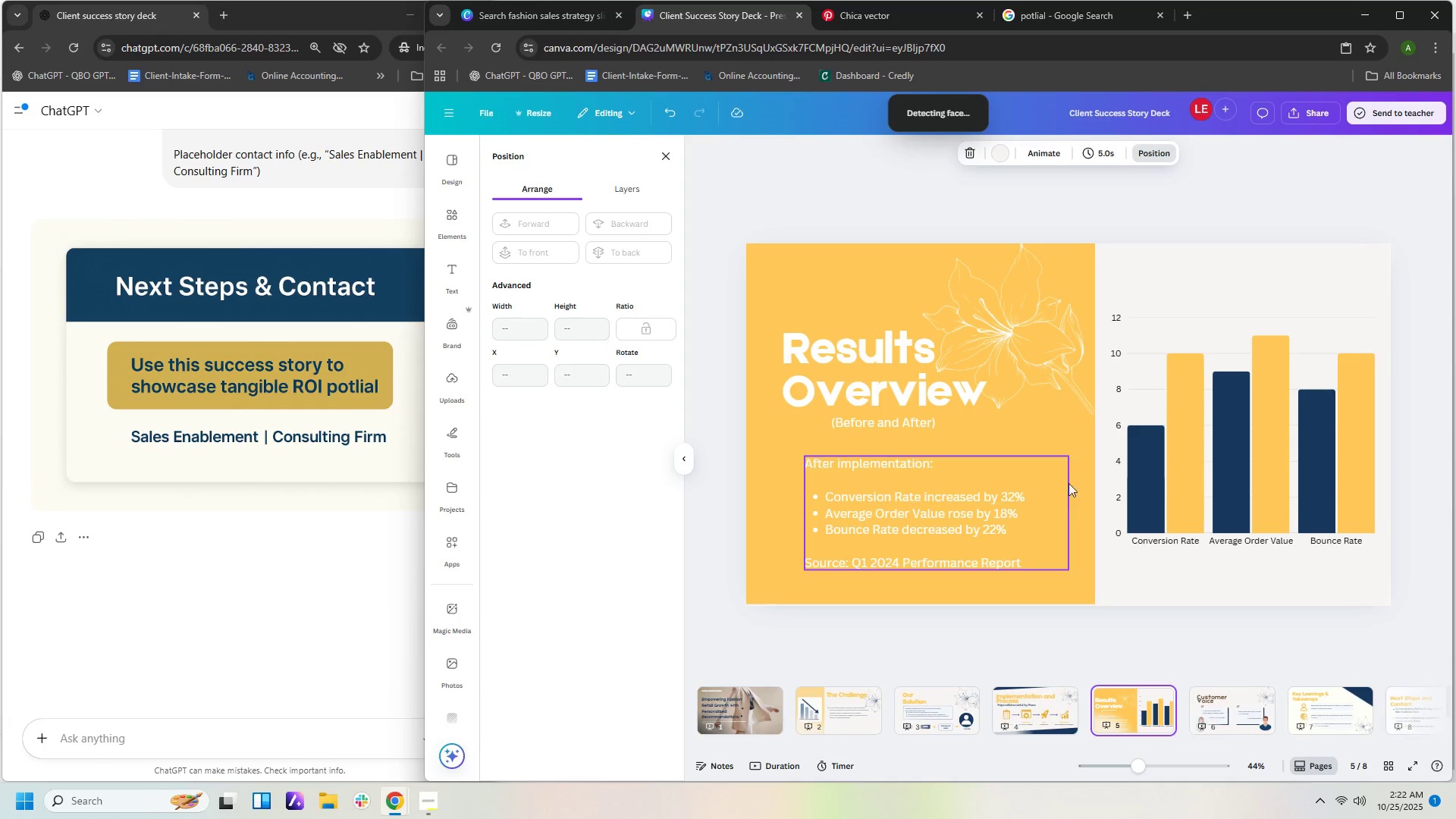 
left_click([1078, 469])
 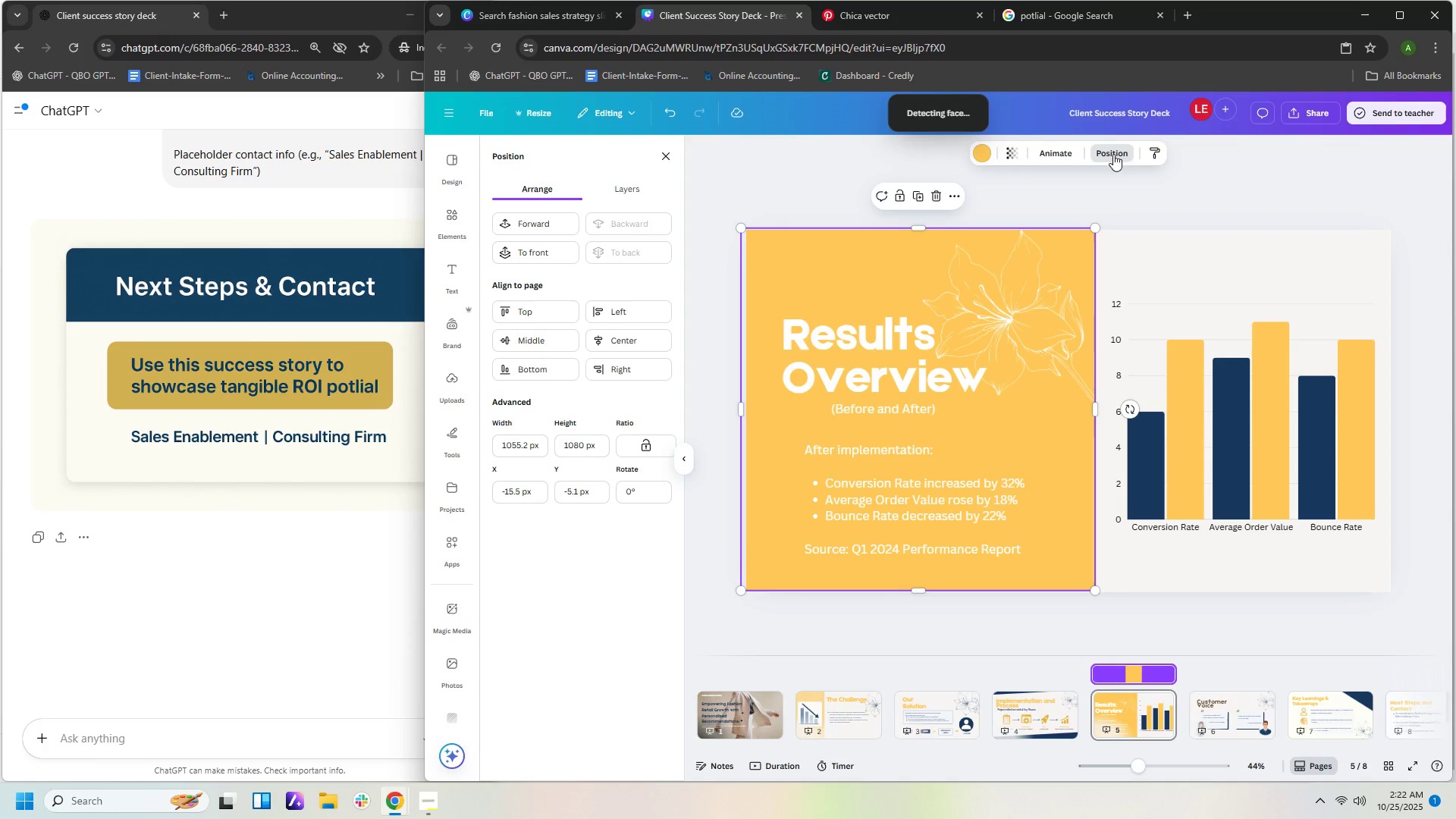 
left_click([1009, 156])
 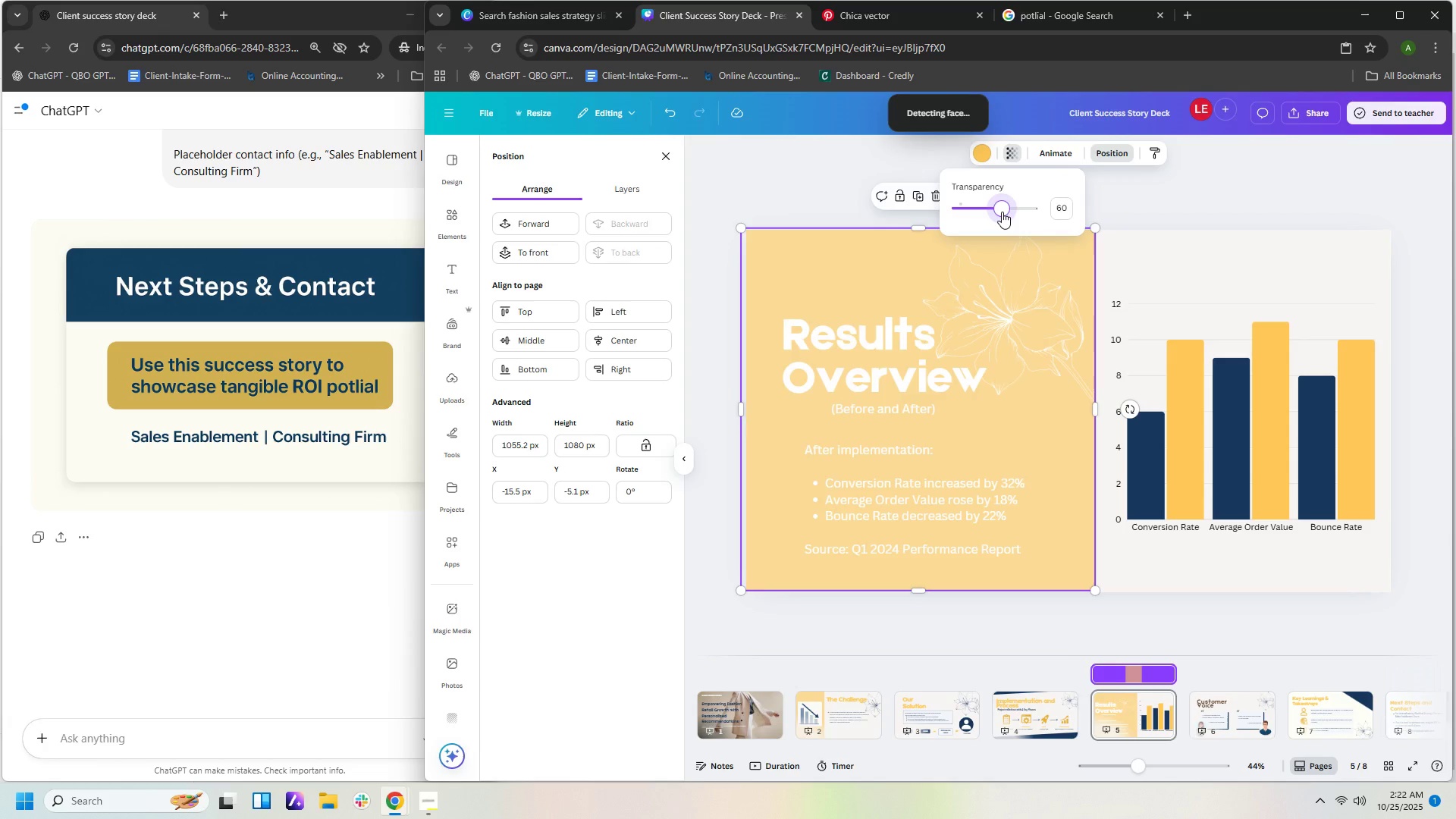 
wait(11.61)
 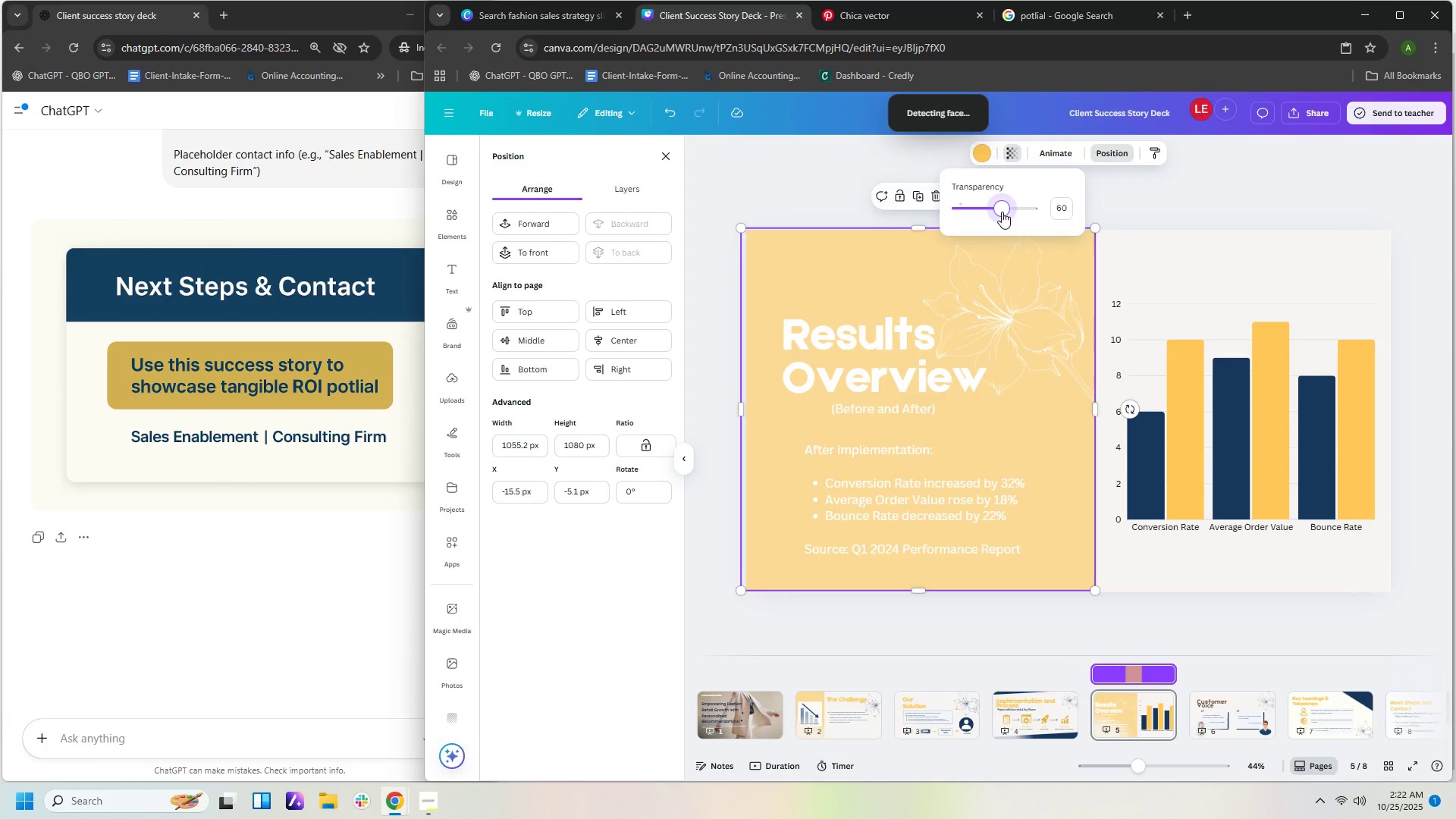 
left_click([1282, 195])
 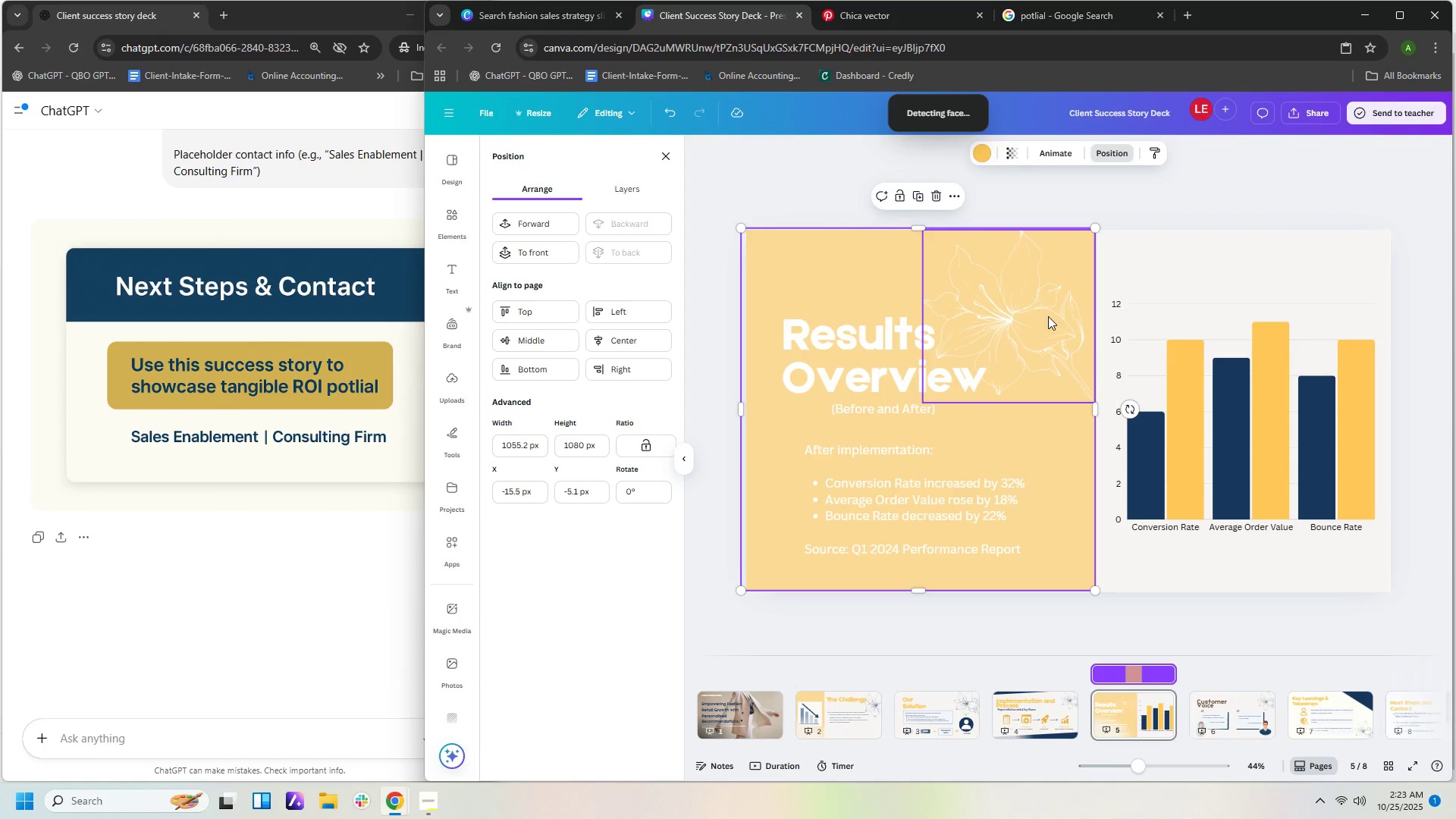 
left_click([1048, 316])
 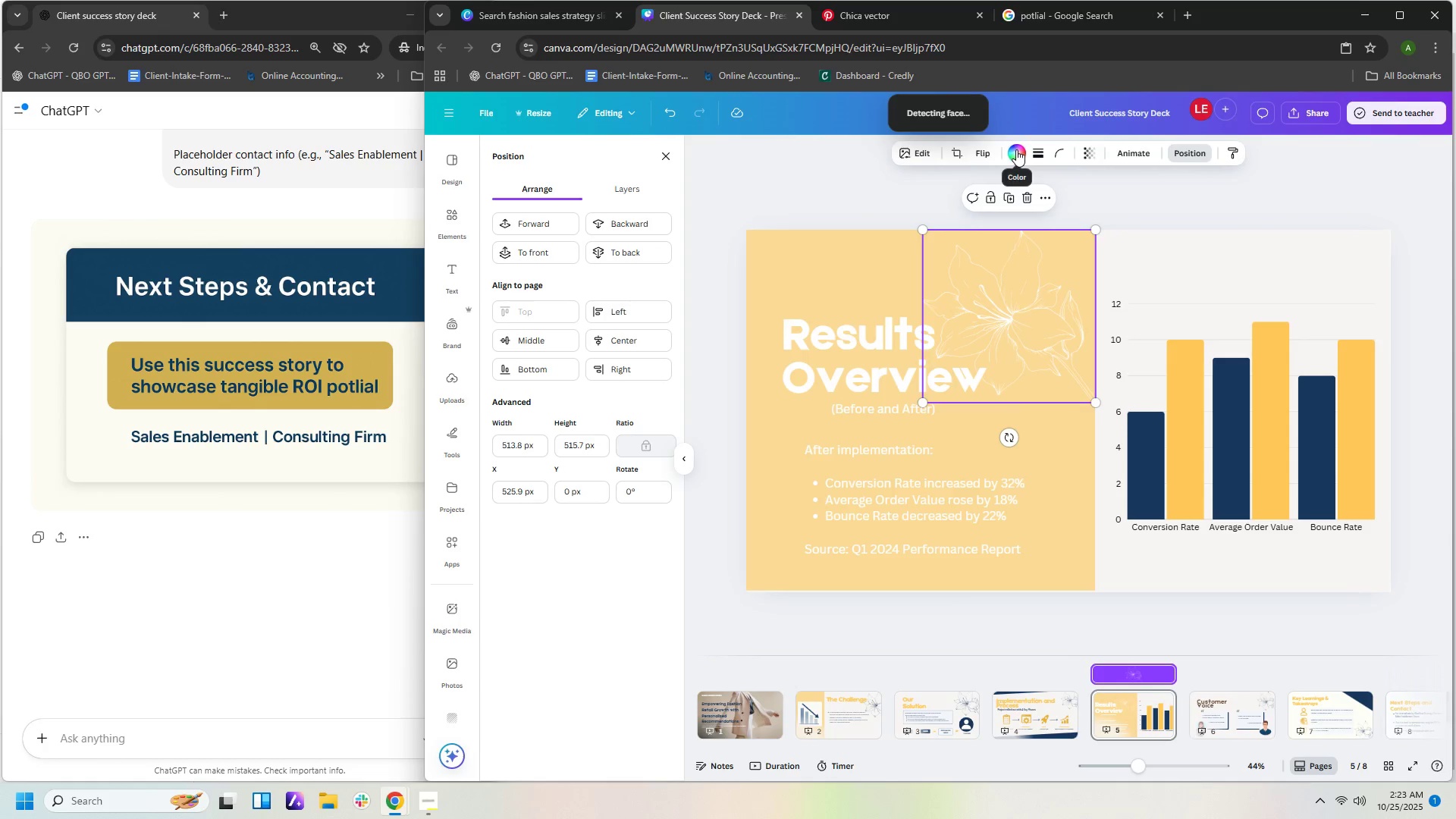 
left_click([1016, 149])
 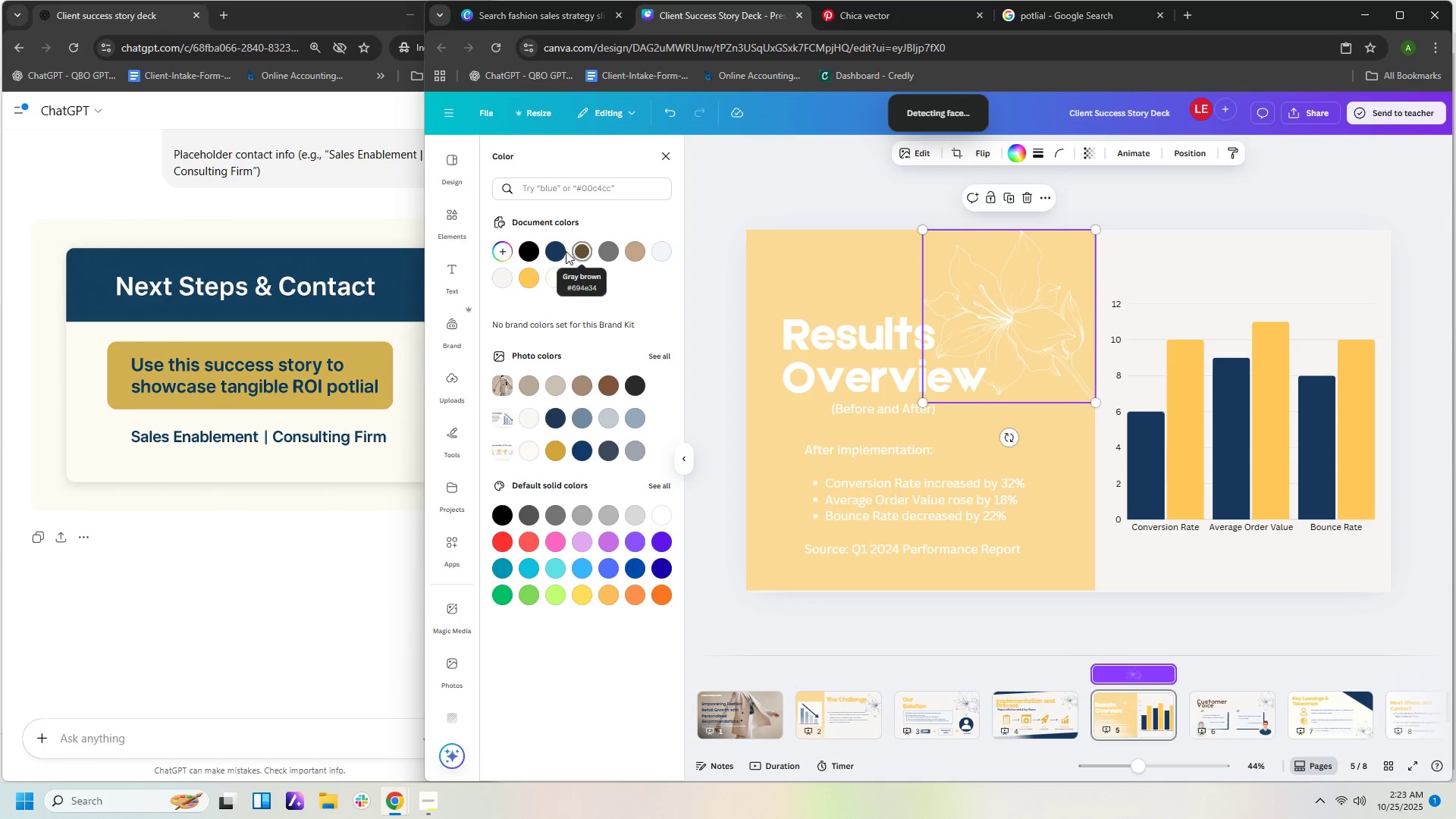 
left_click([553, 251])
 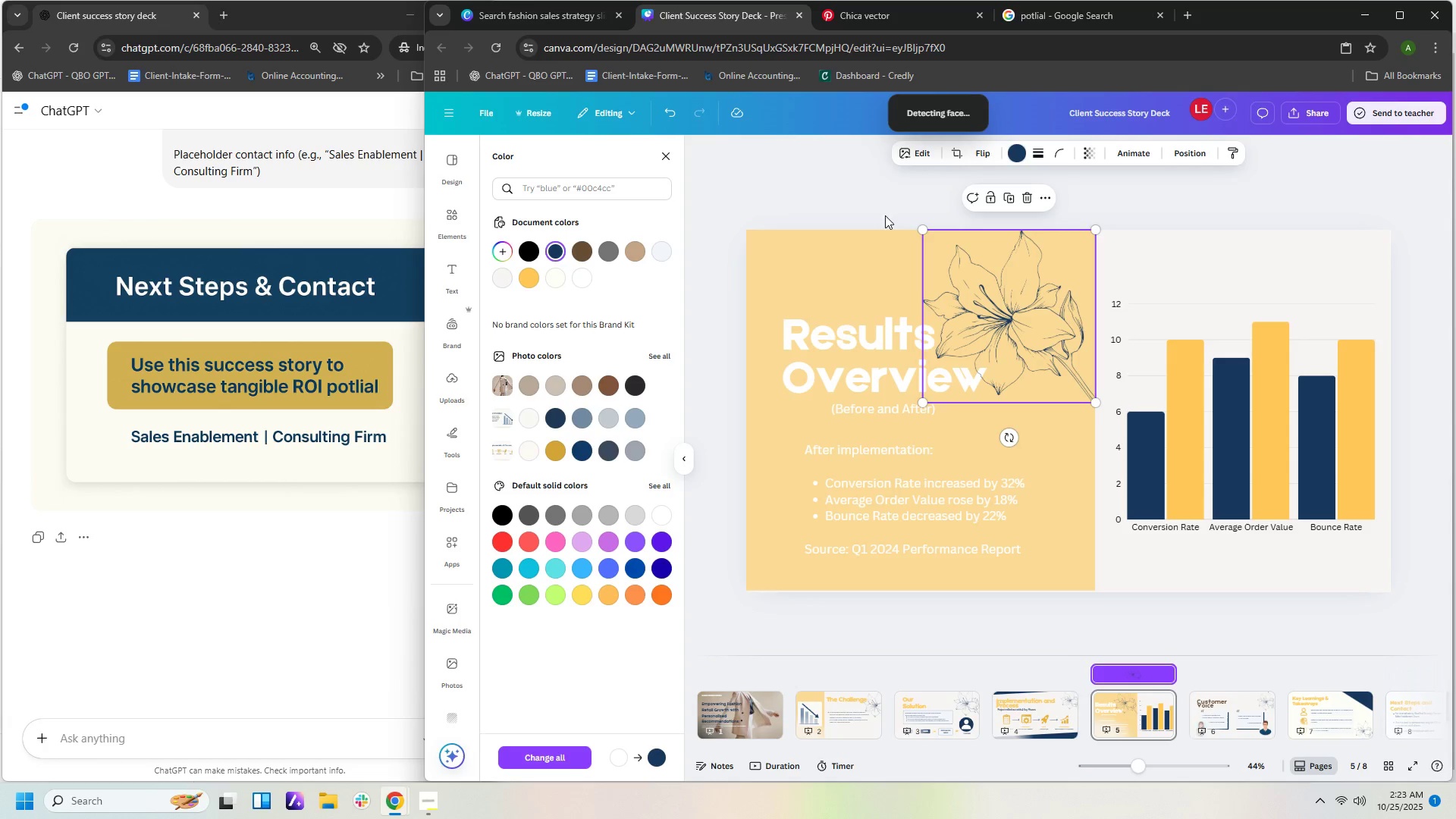 
left_click([879, 201])
 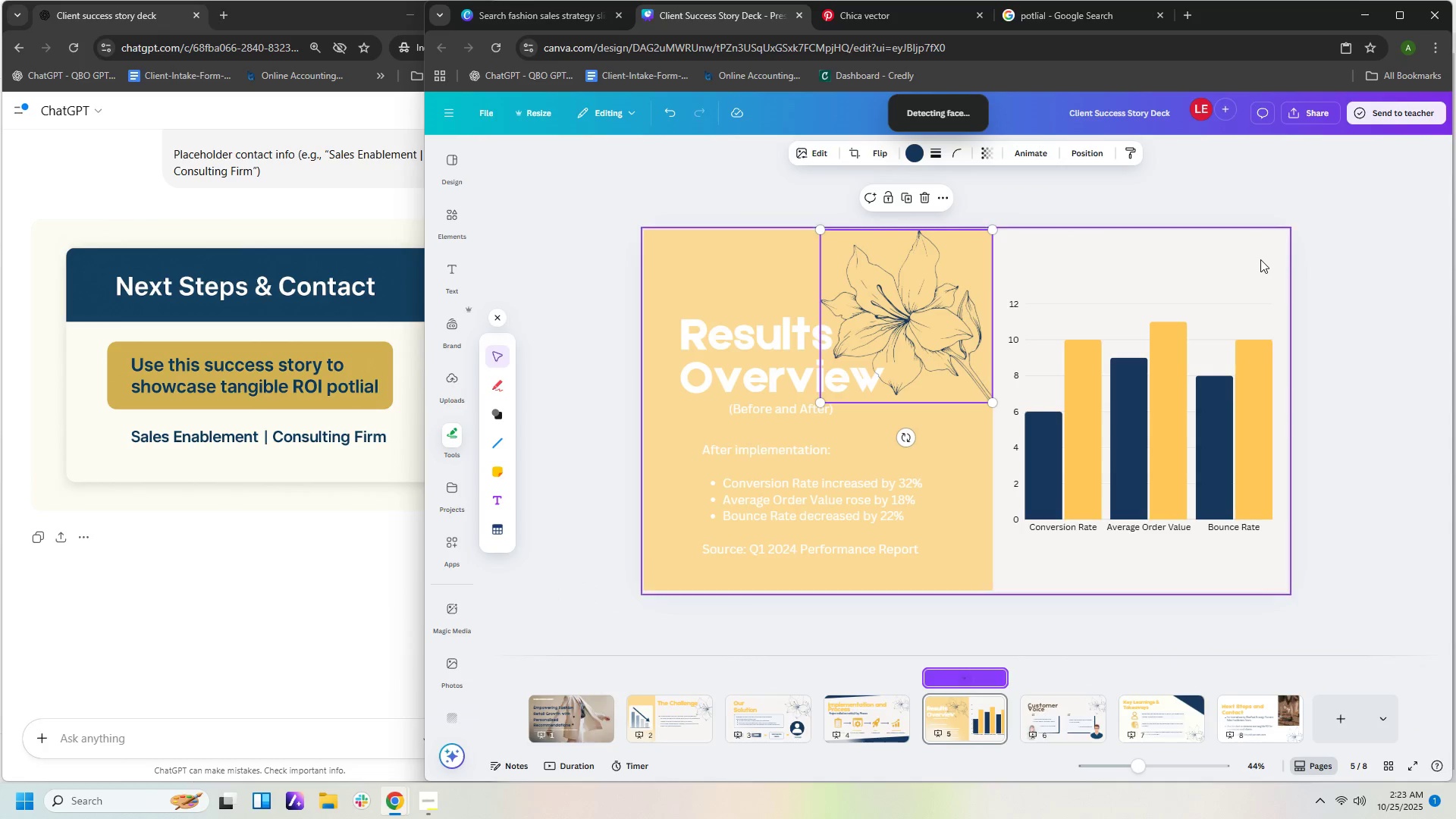 
left_click([1261, 259])
 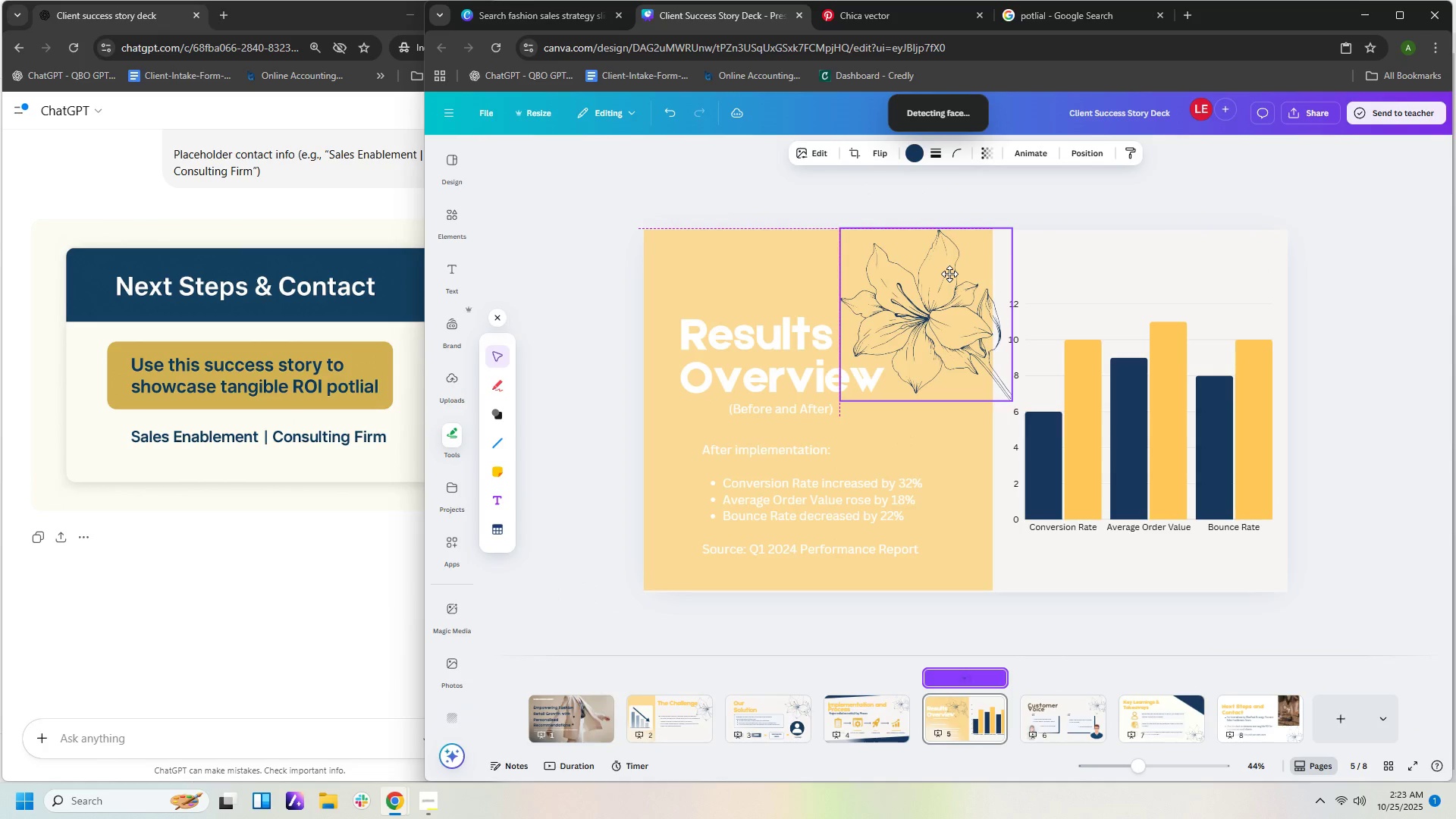 
wait(5.64)
 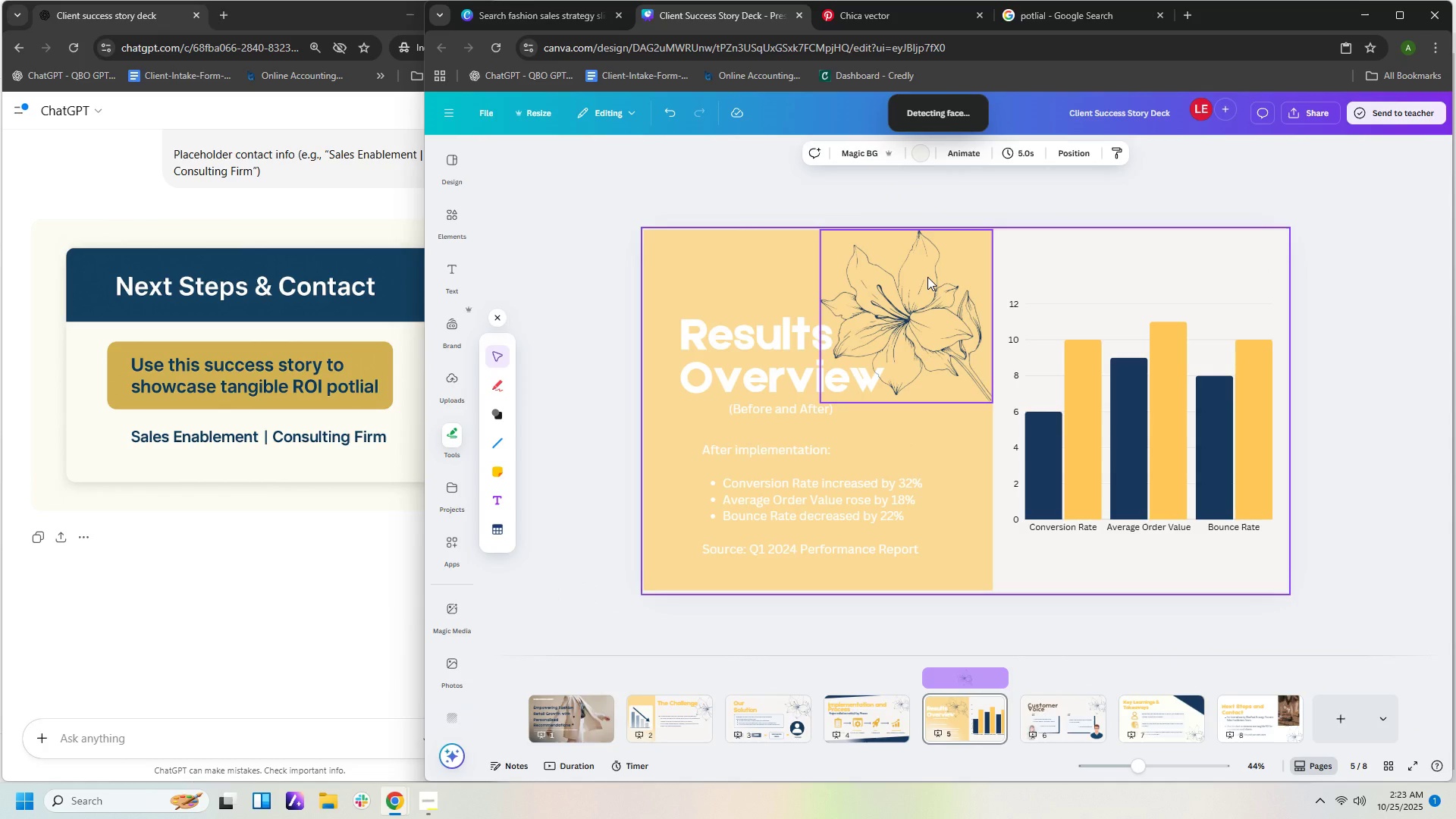 
left_click([1179, 218])
 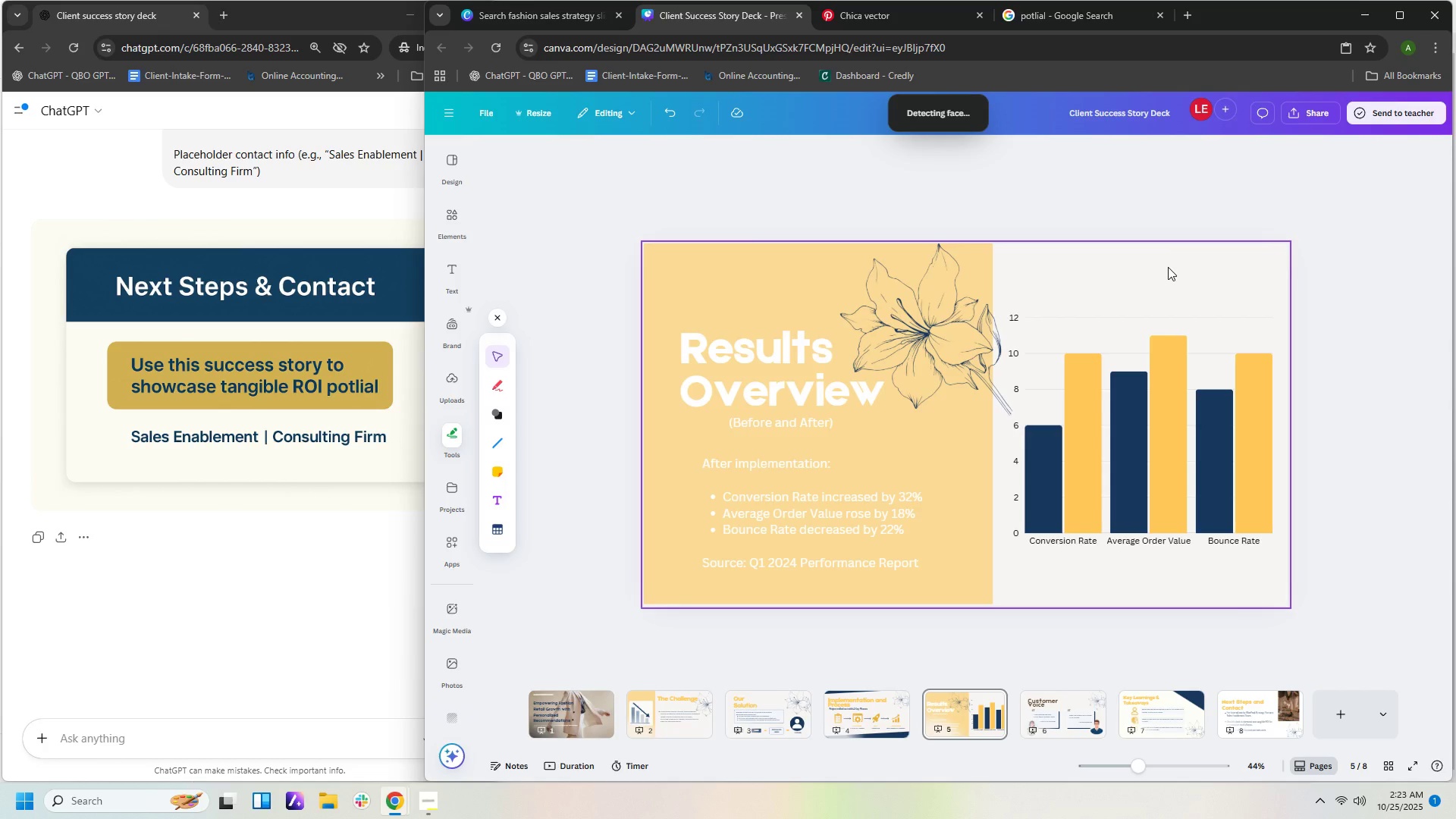 
wait(11.21)
 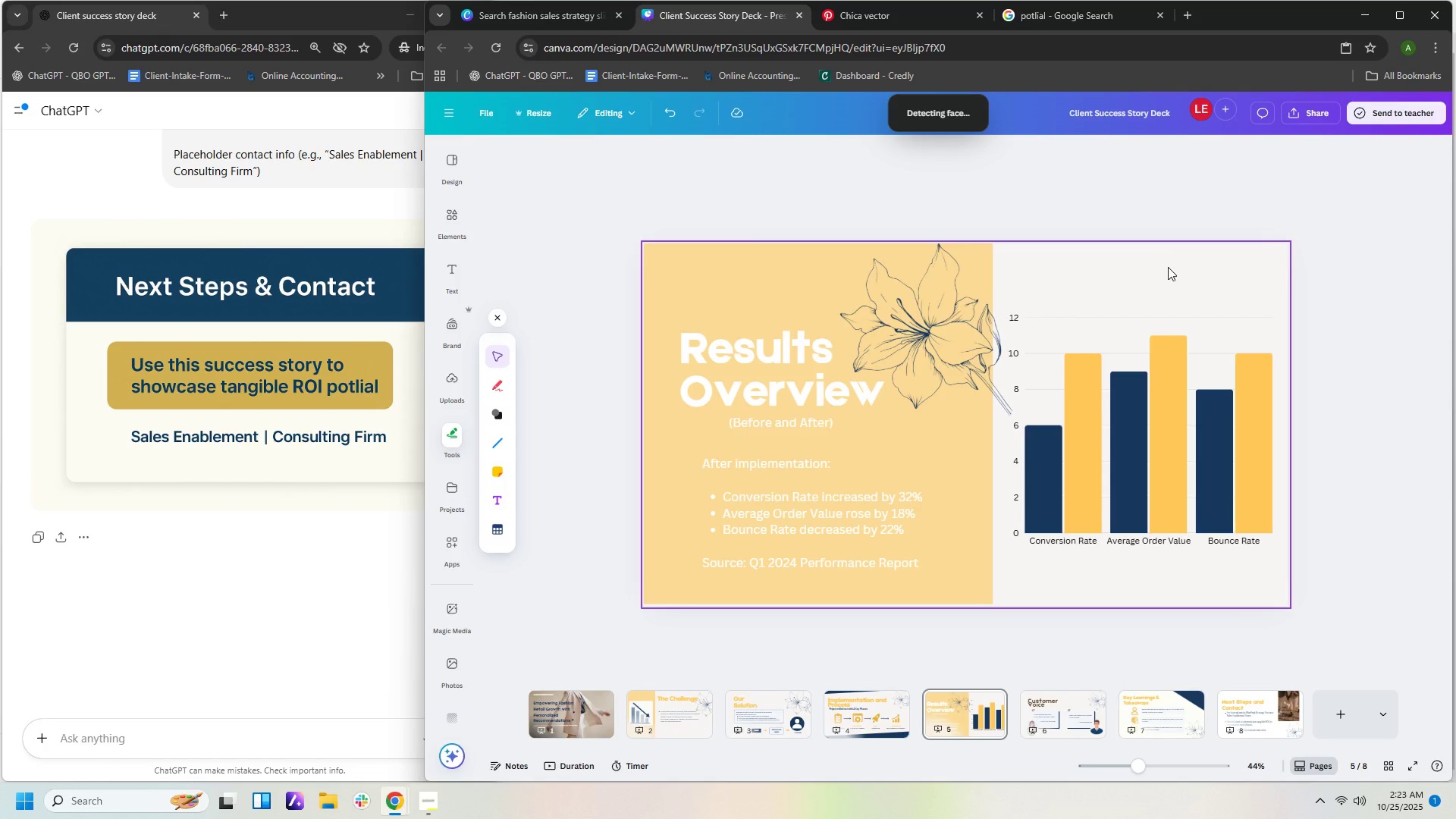 
double_click([921, 545])
 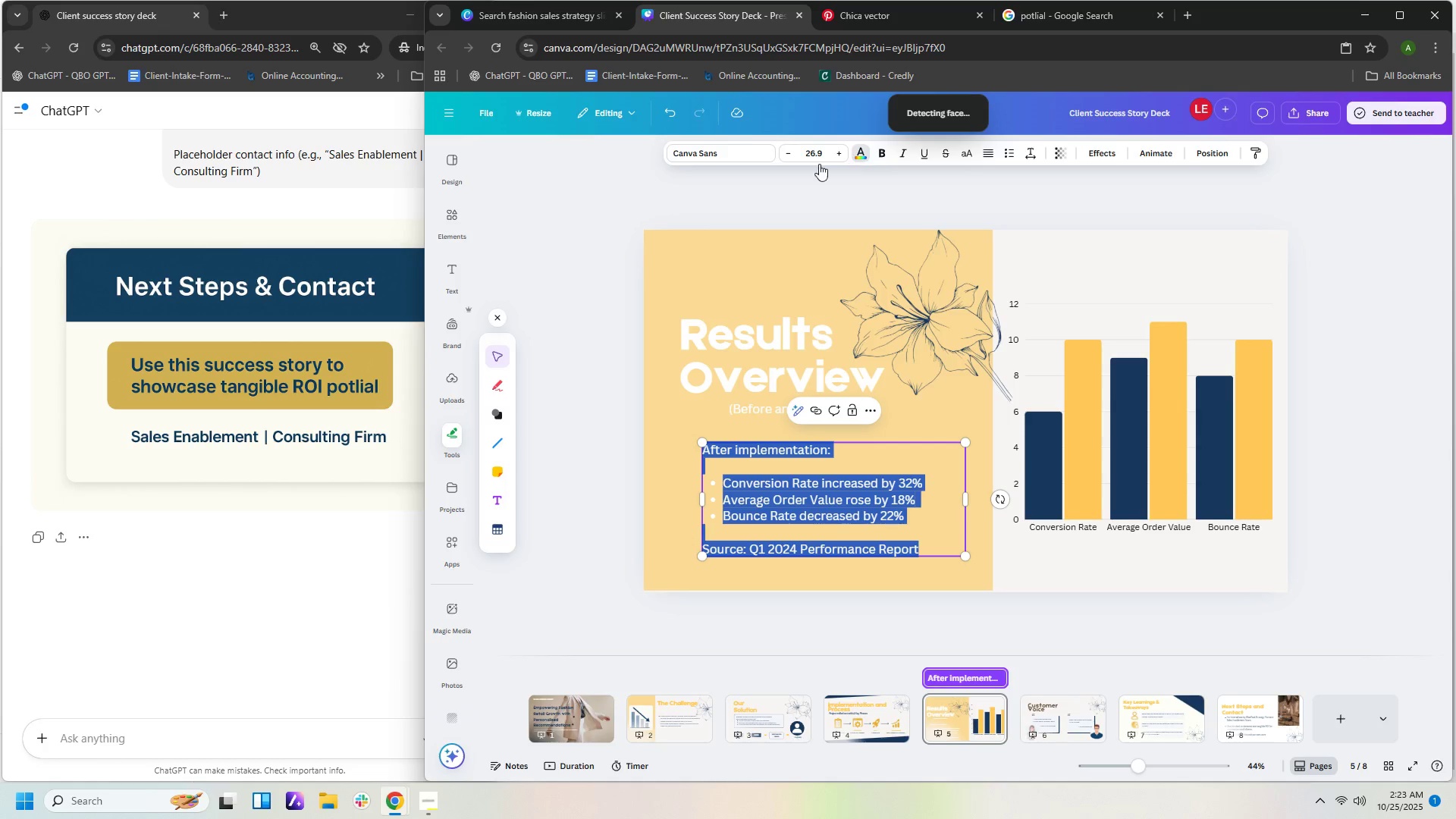 
left_click([558, 246])
 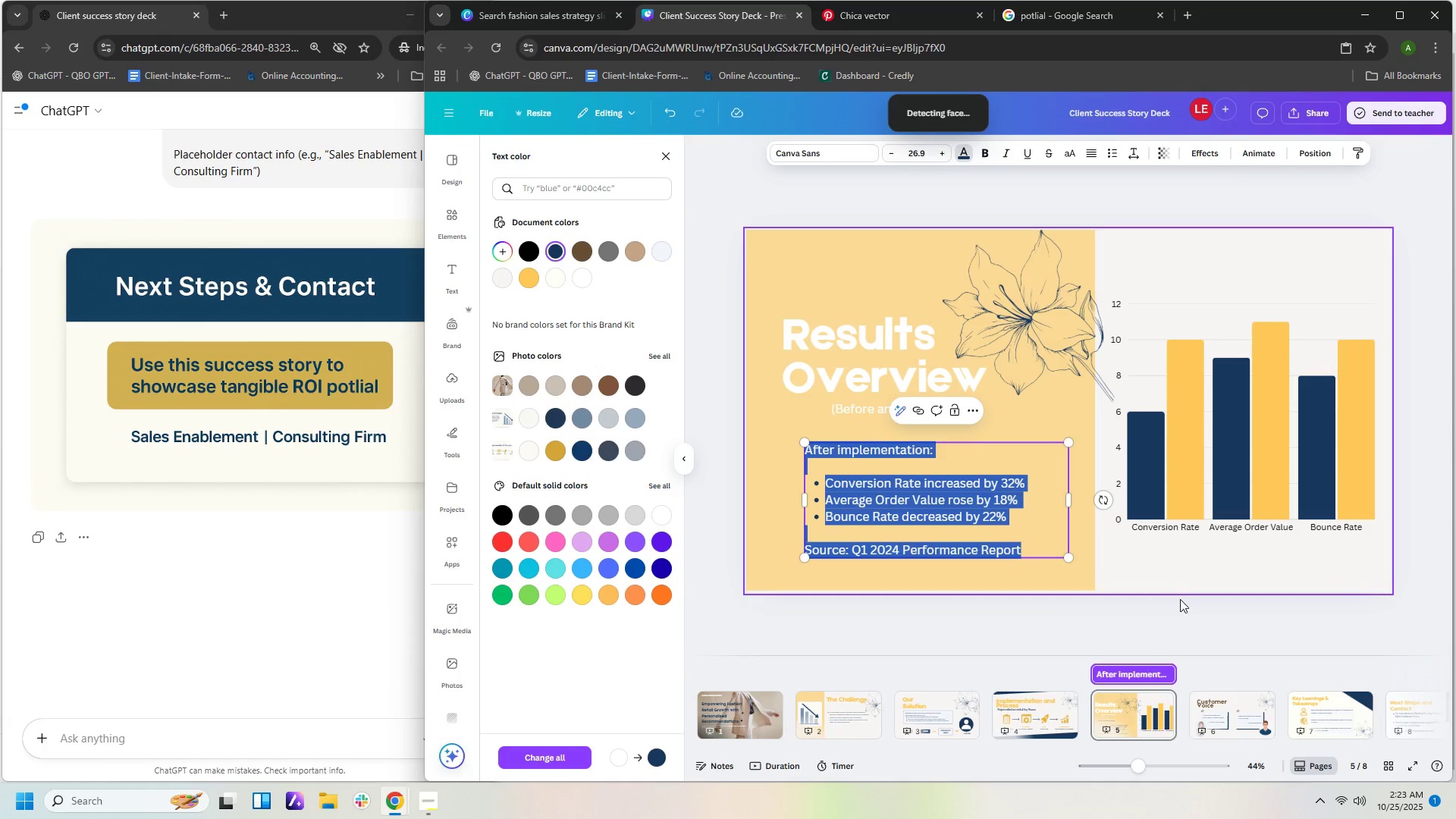 
left_click([1178, 597])
 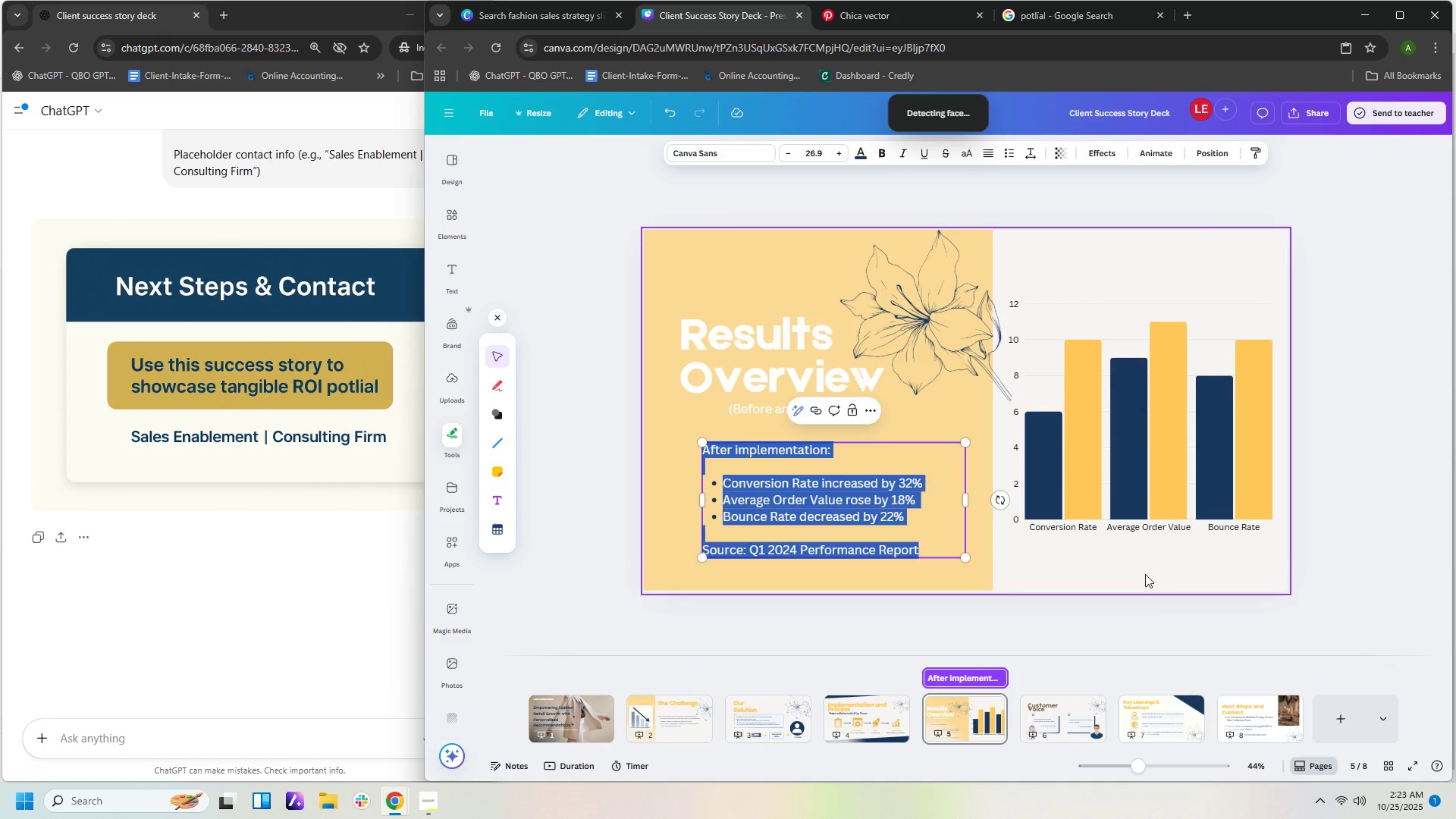 
left_click([1141, 572])
 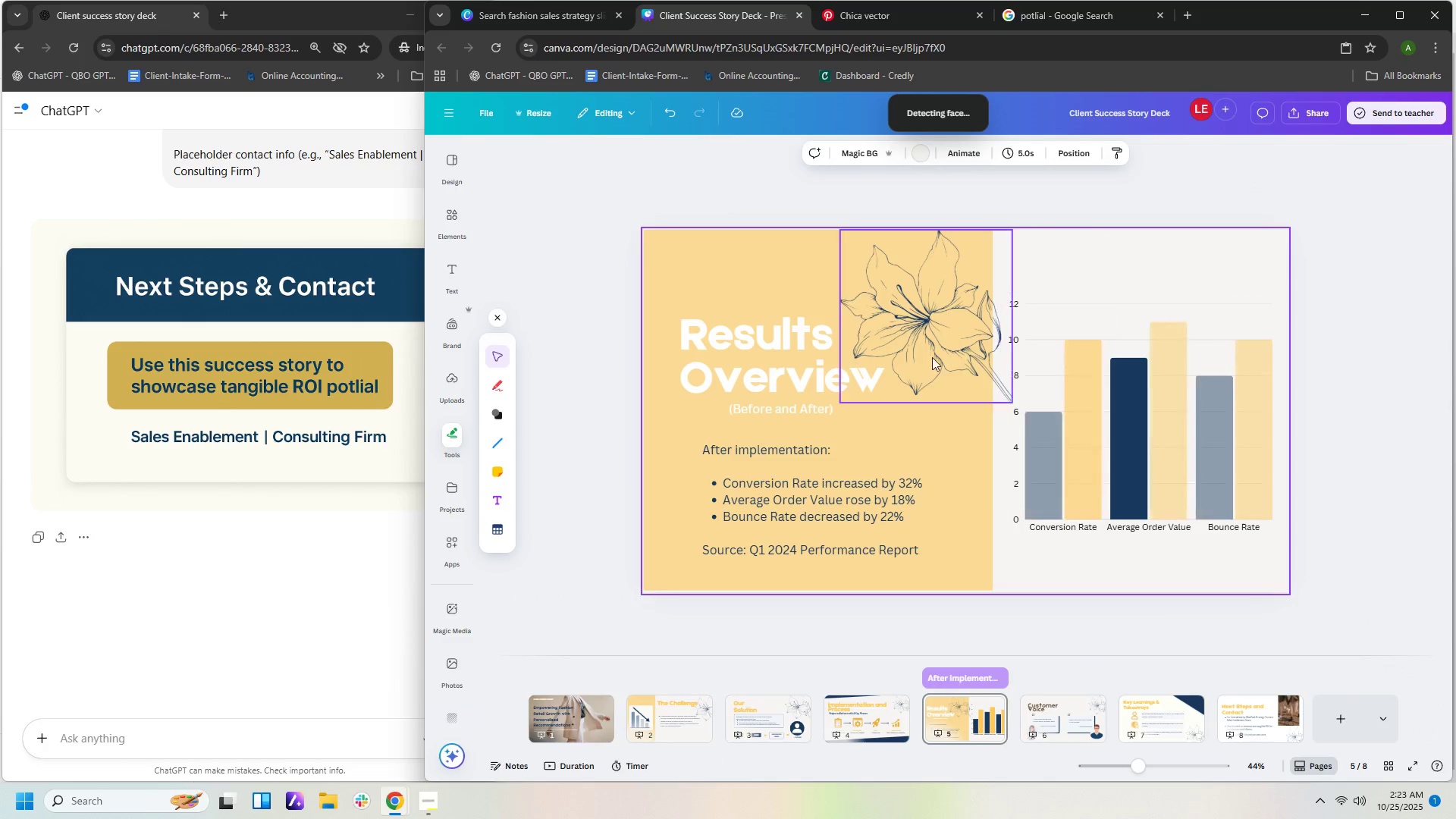 
wait(6.95)
 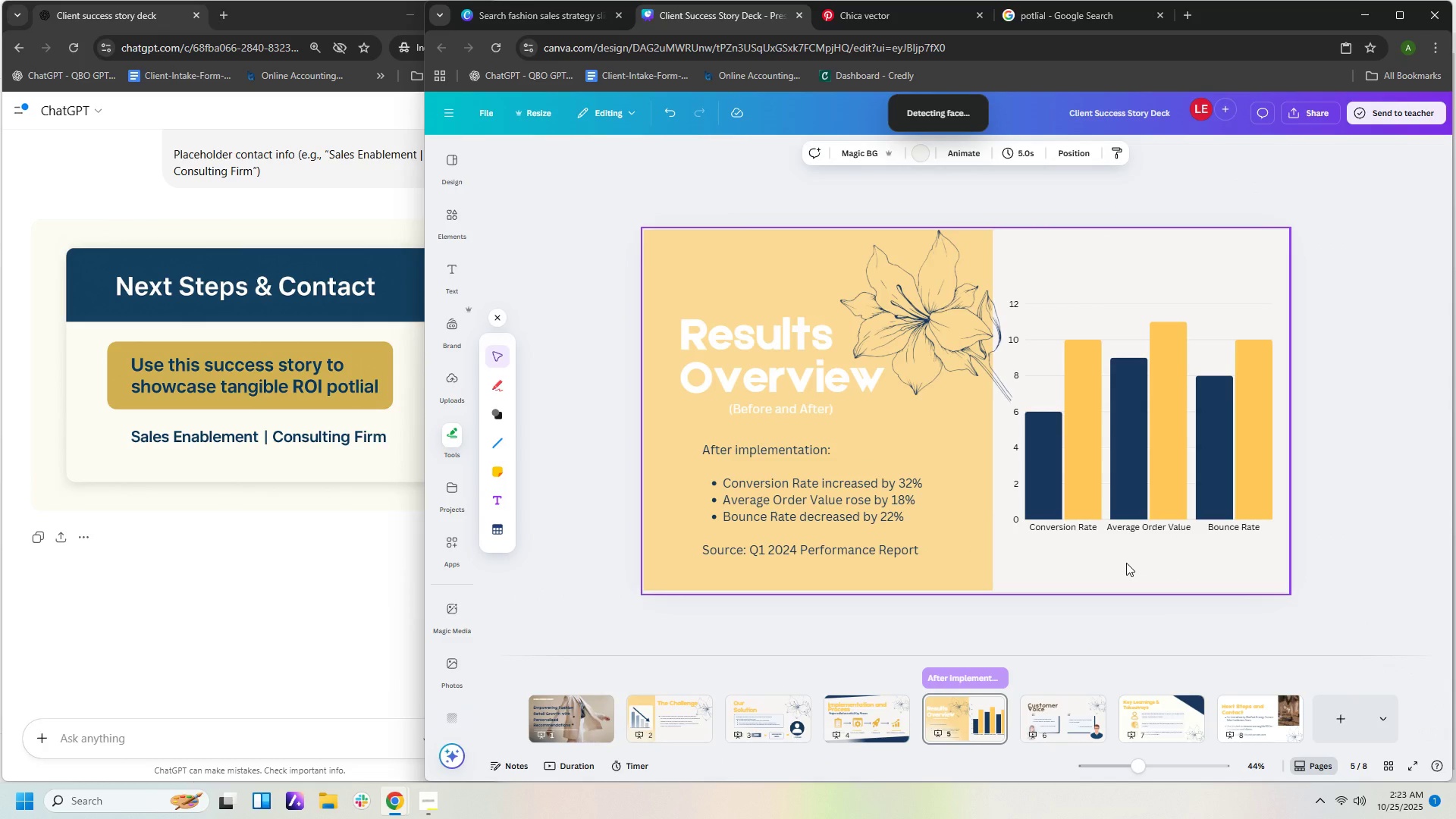 
left_click([1073, 711])